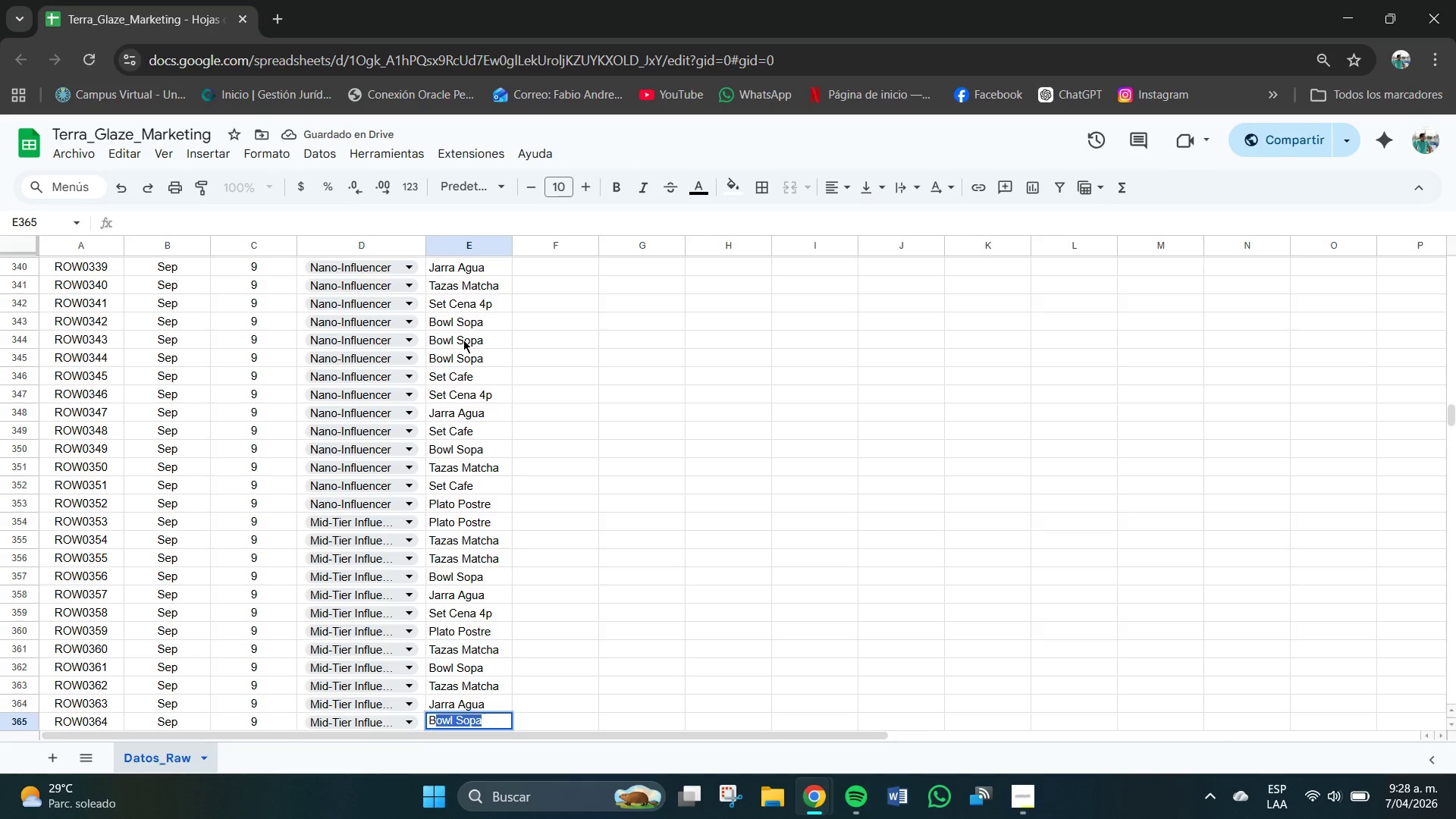 
key(B)
 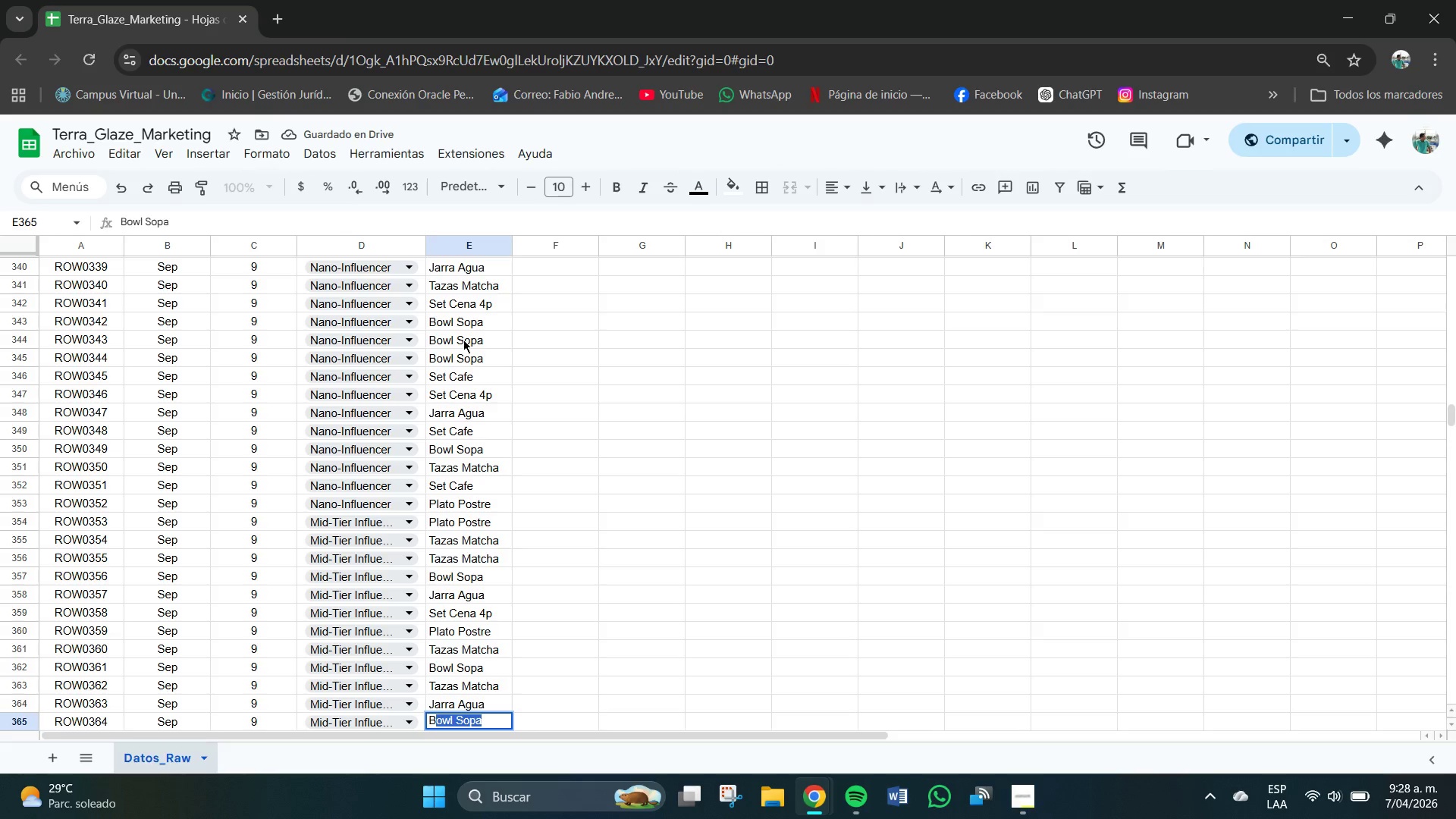 
key(CapsLock)
 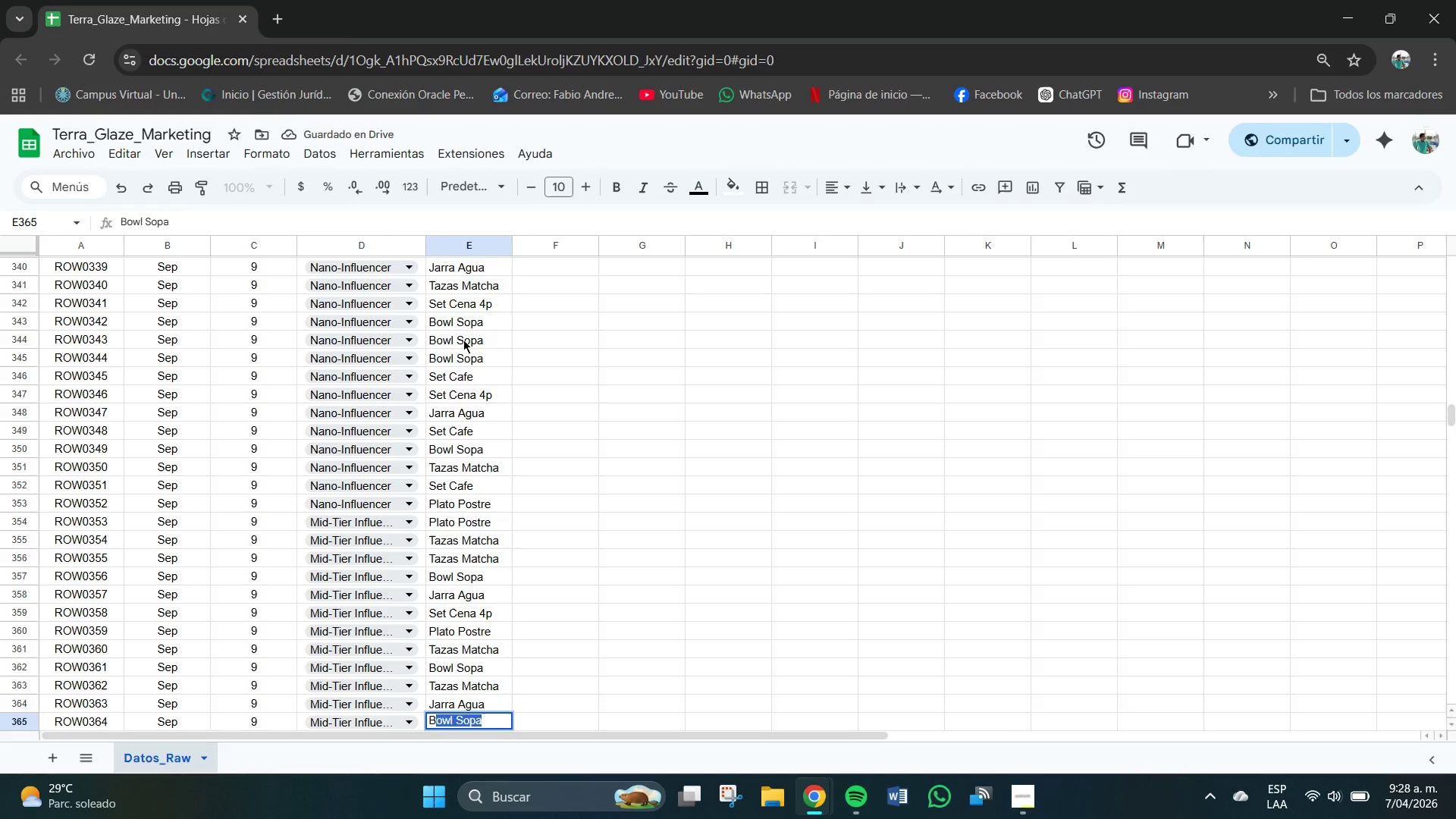 
key(Enter)
 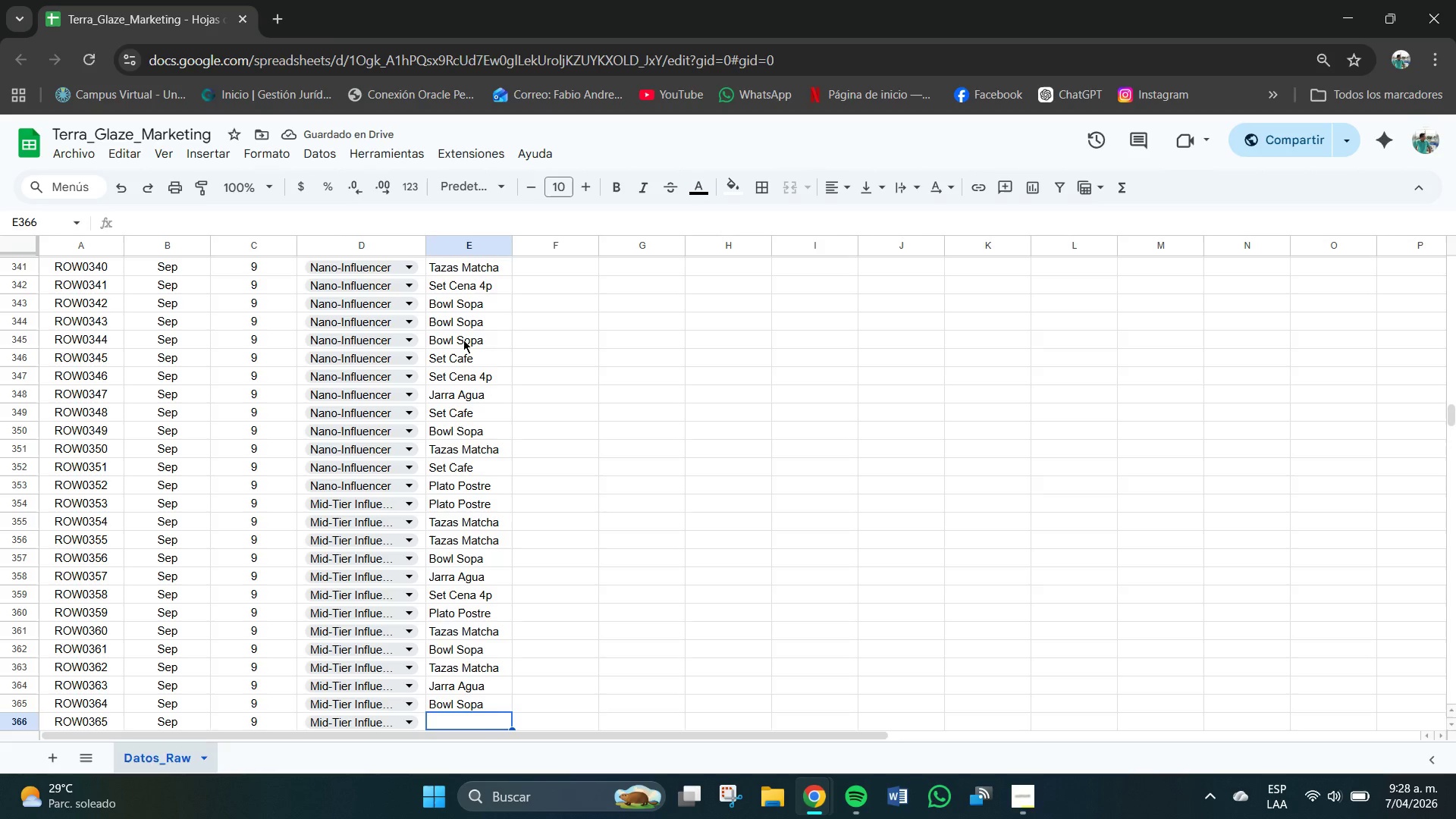 
key(CapsLock)
 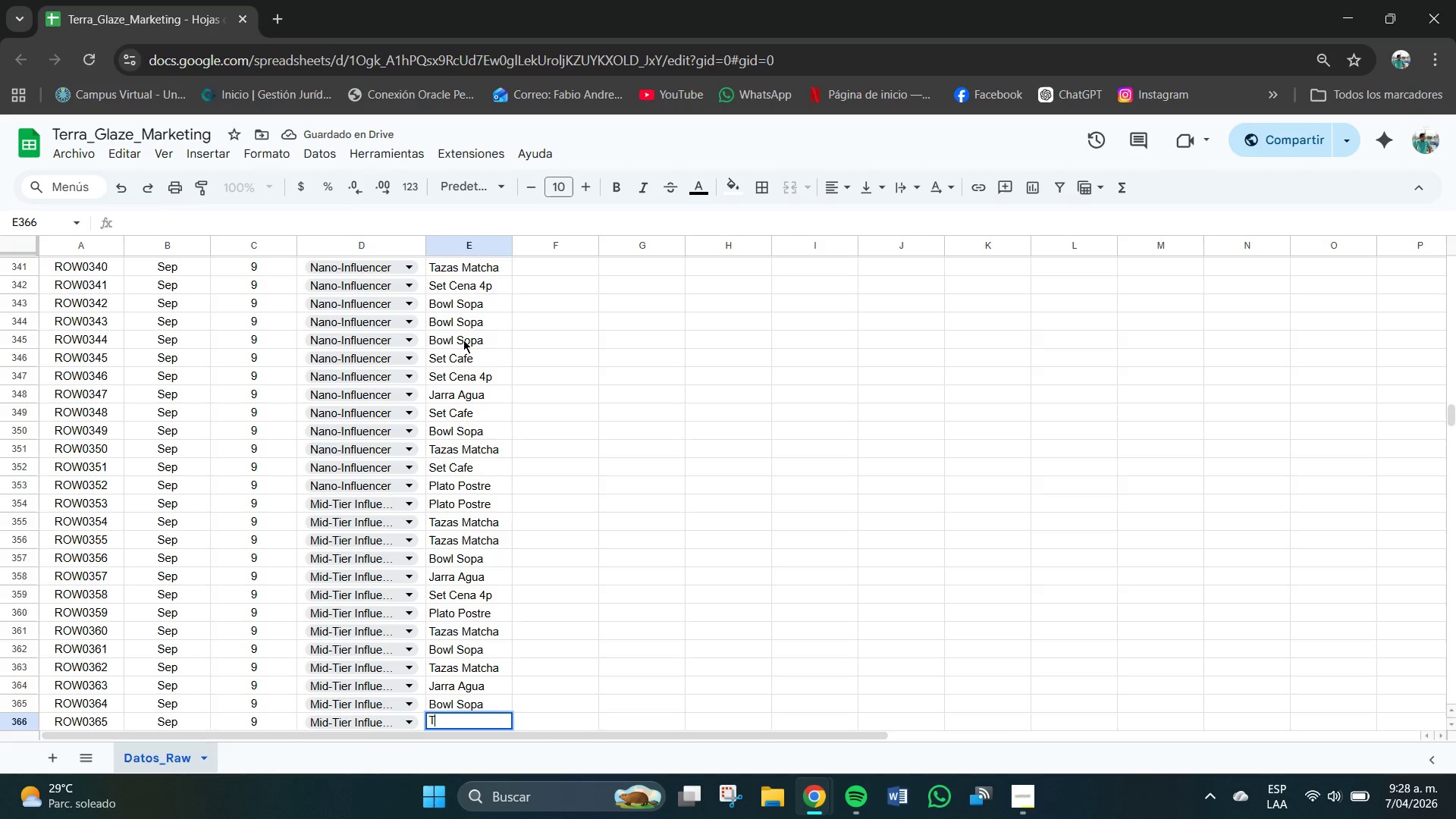 
key(T)
 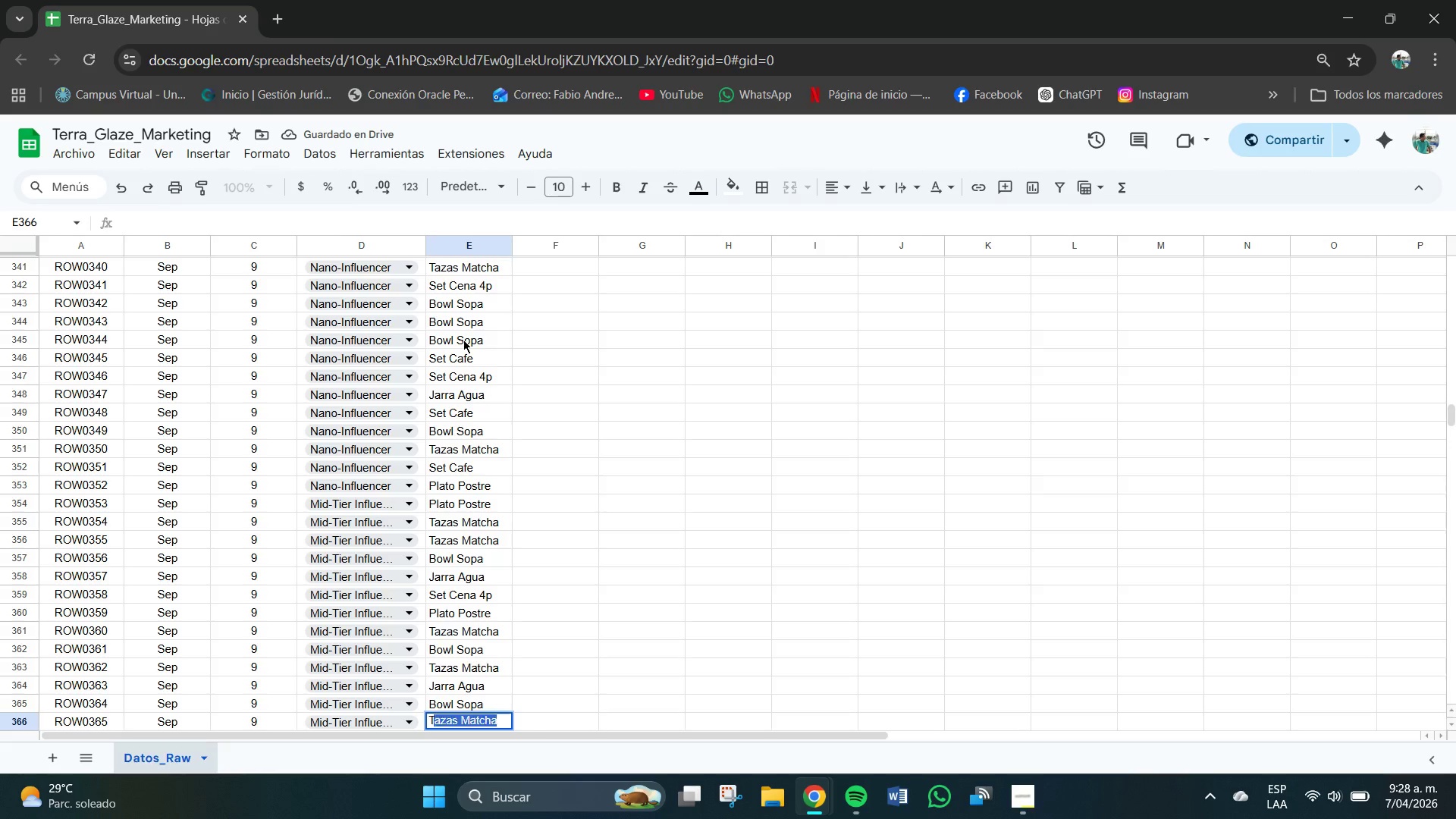 
key(CapsLock)
 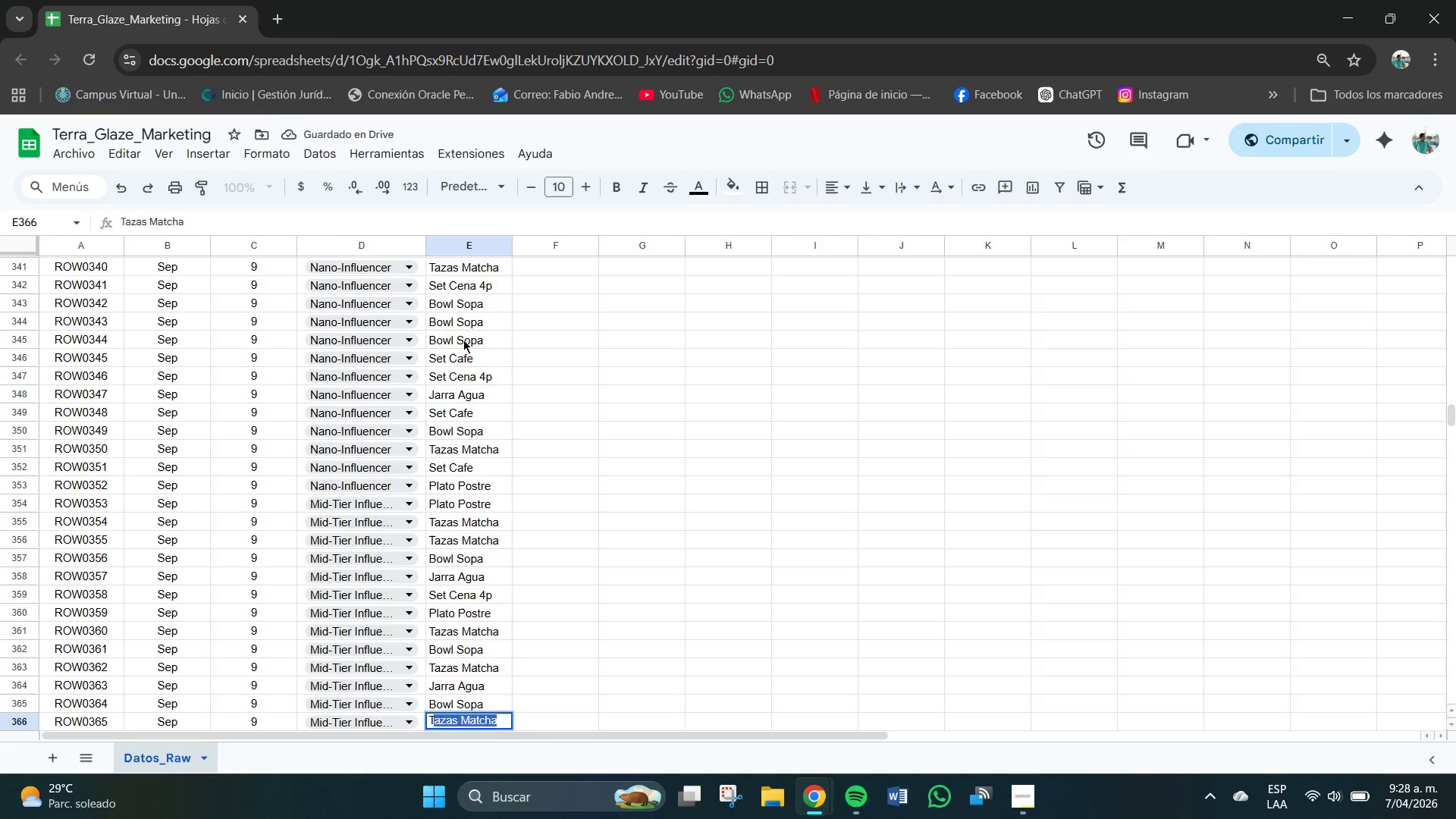 
key(Enter)
 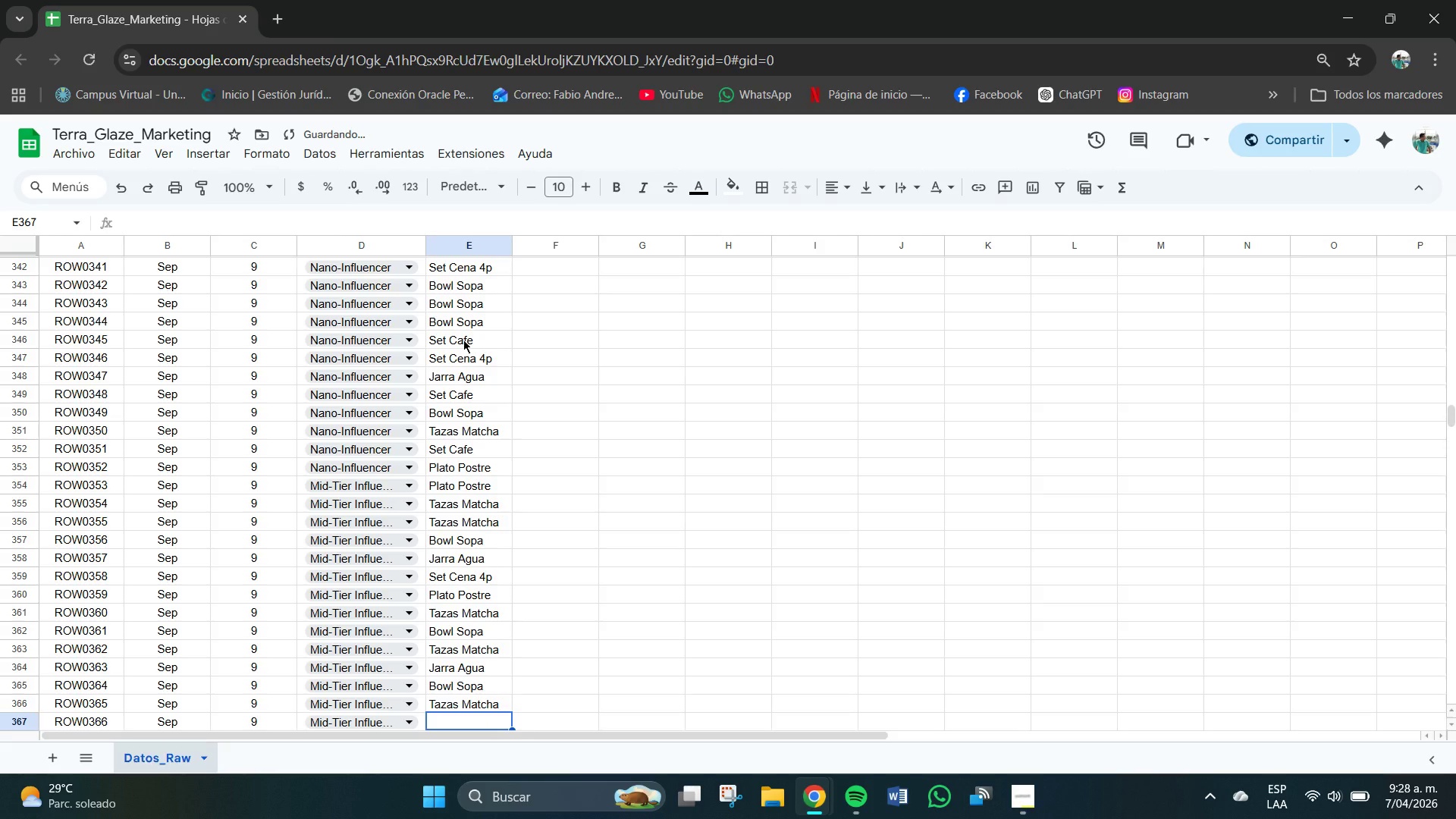 
key(CapsLock)
 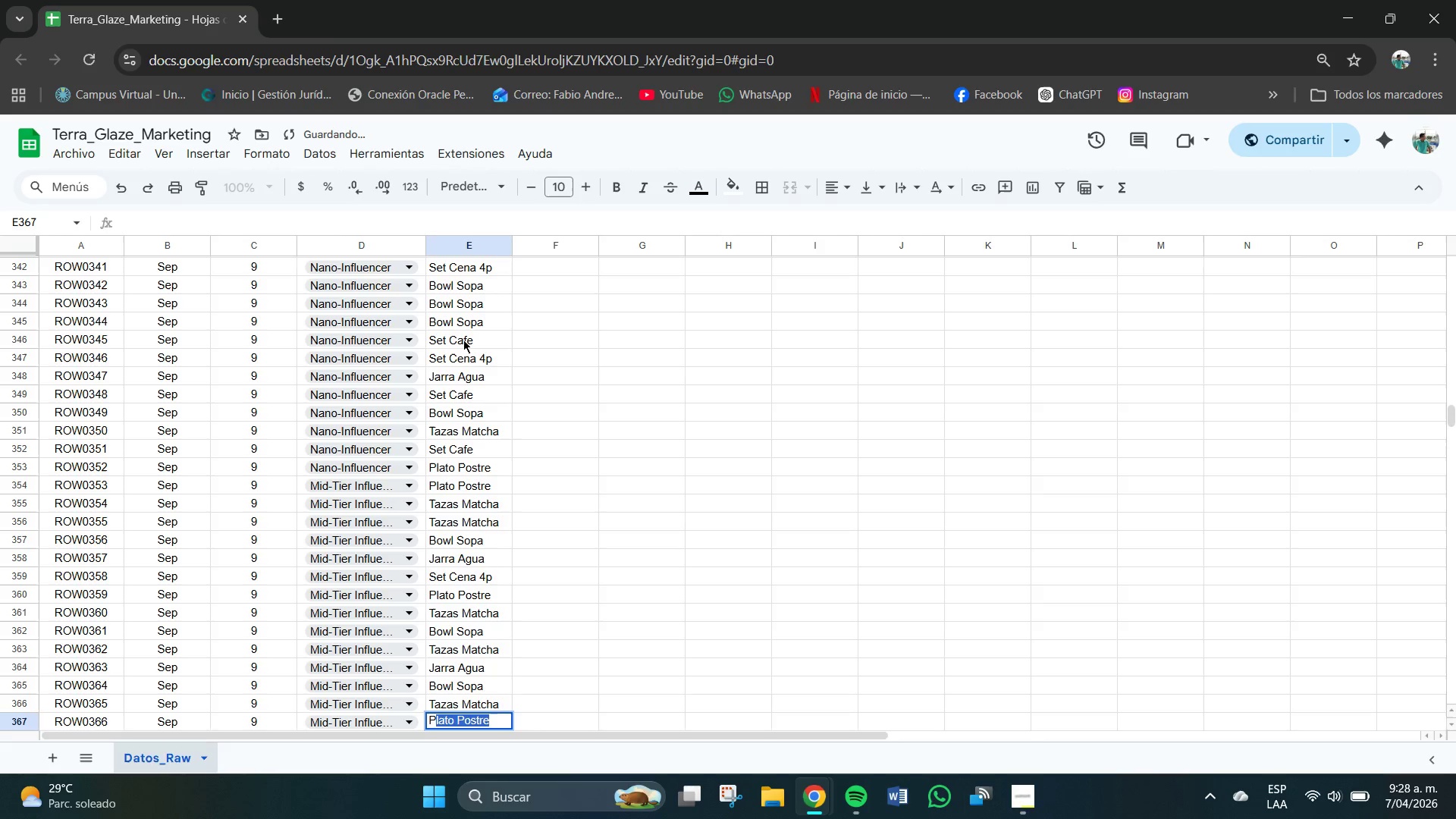 
key(P)
 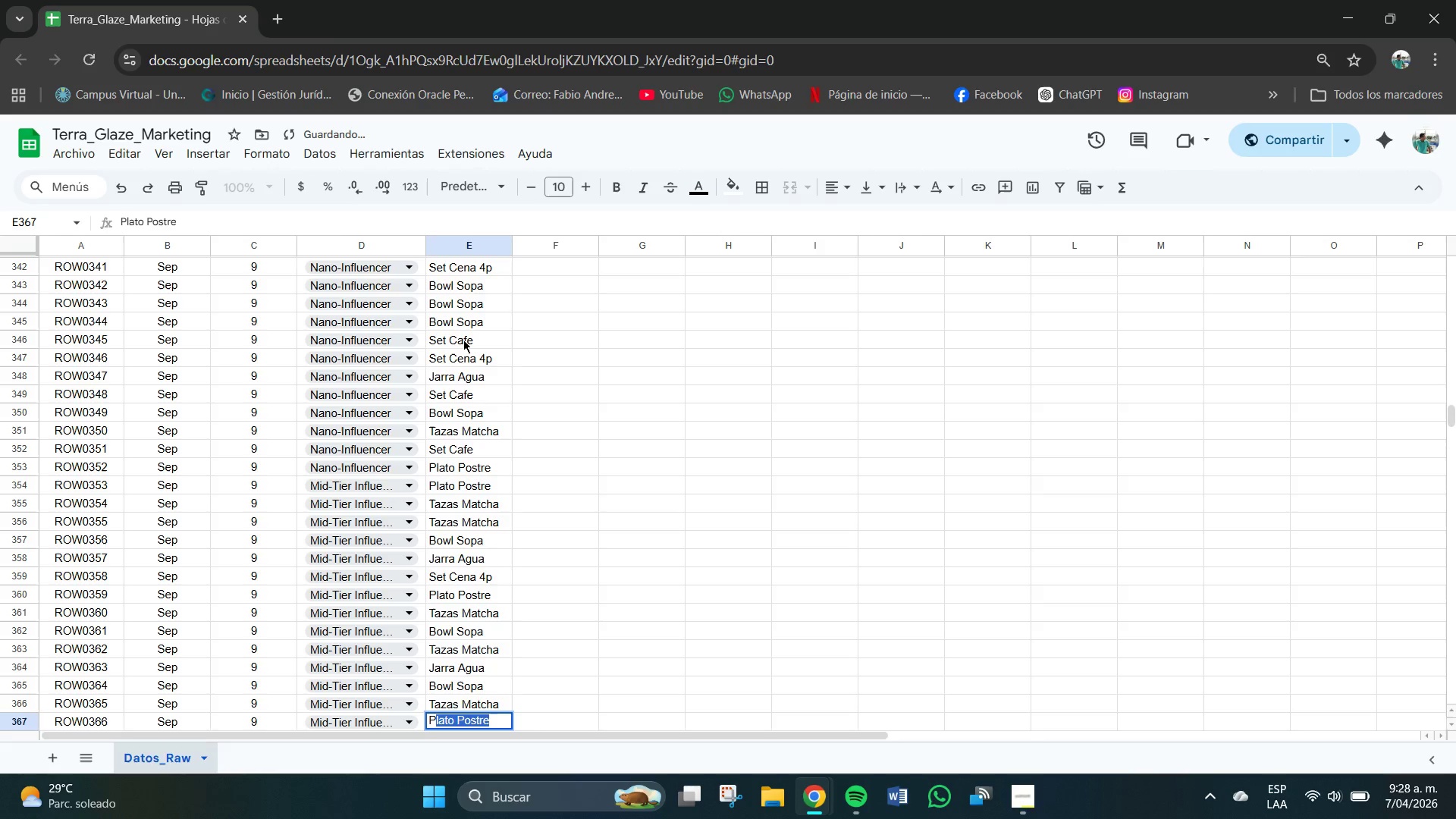 
key(CapsLock)
 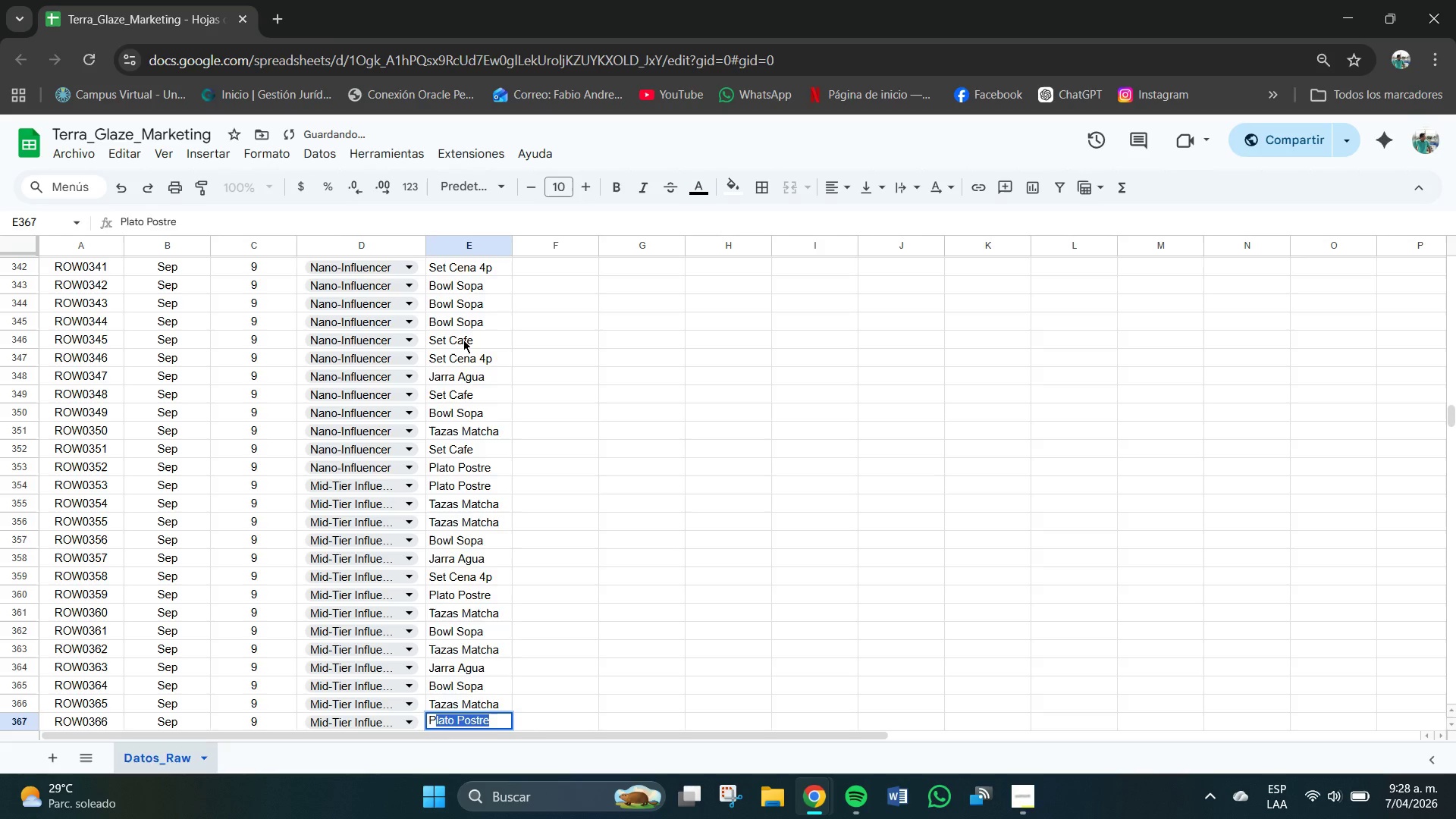 
key(Enter)
 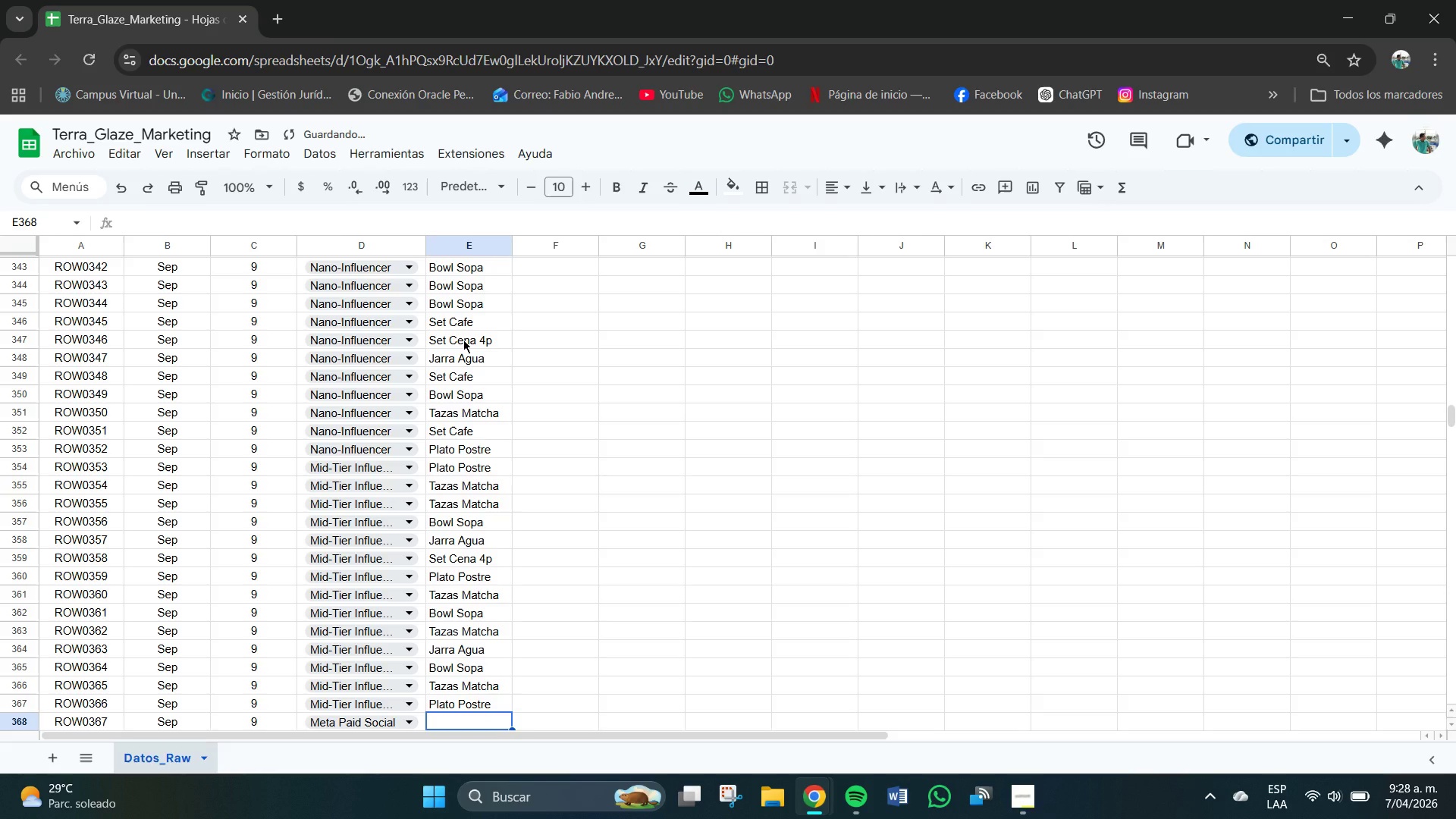 
key(CapsLock)
 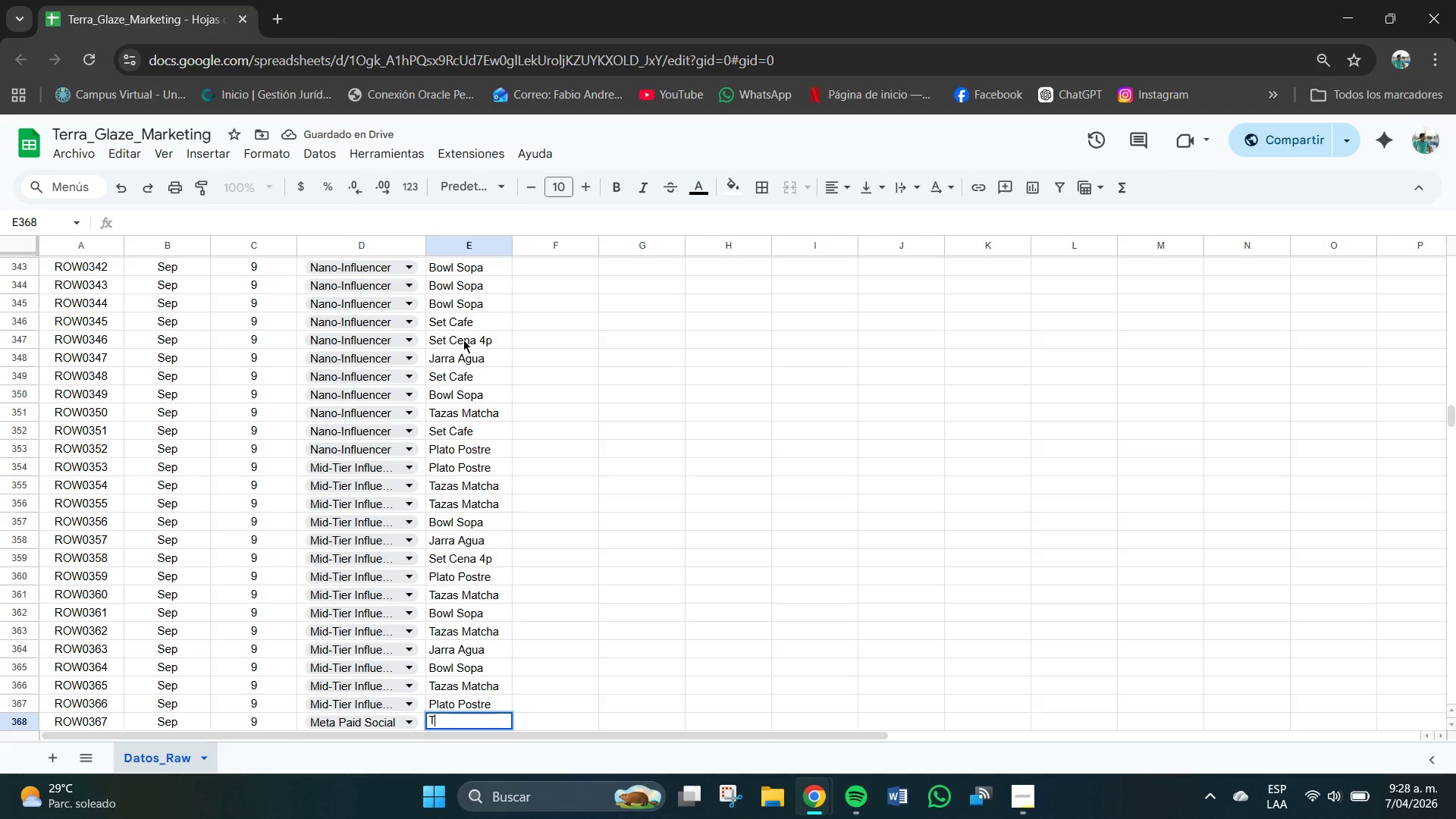 
key(T)
 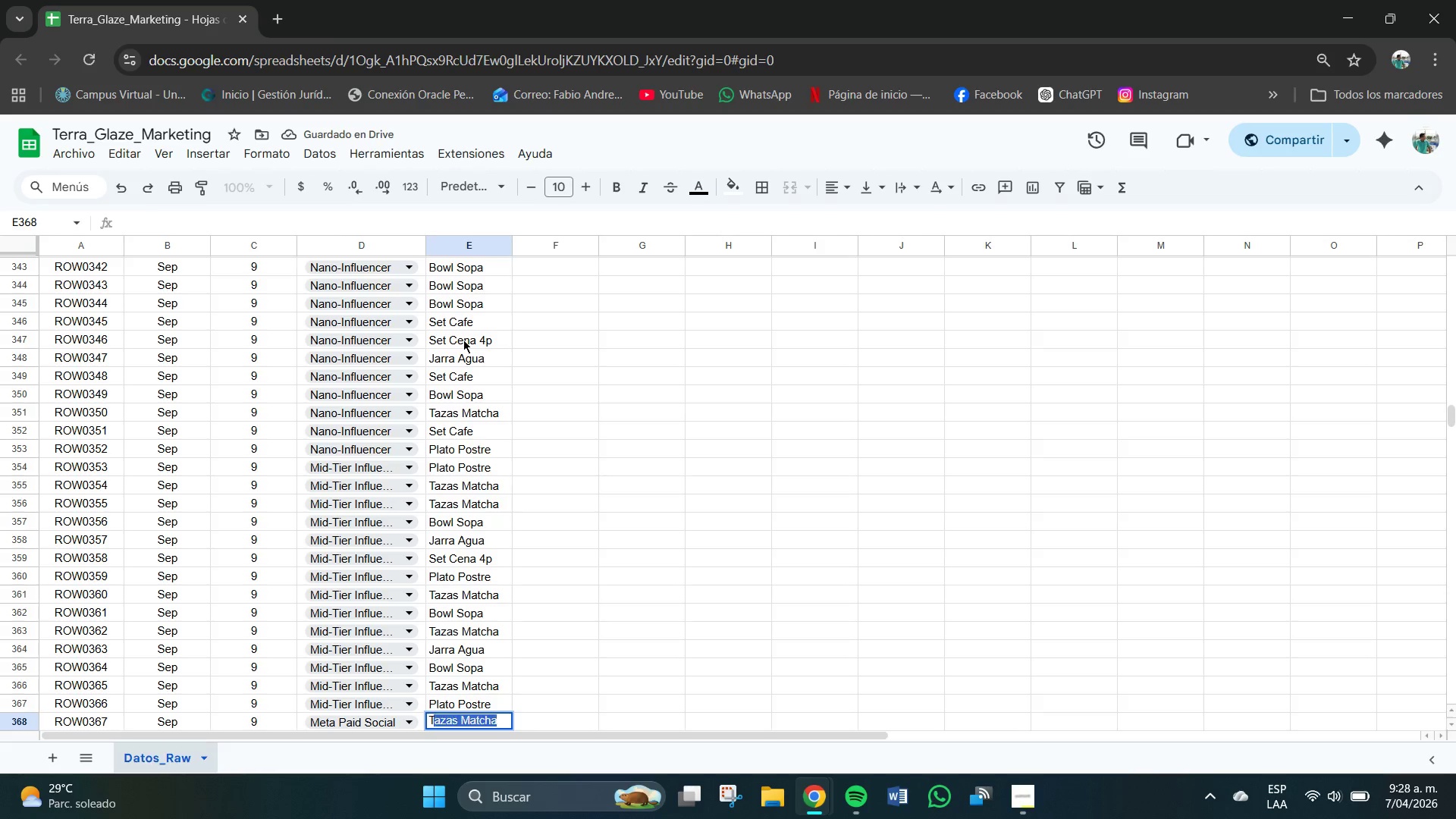 
key(CapsLock)
 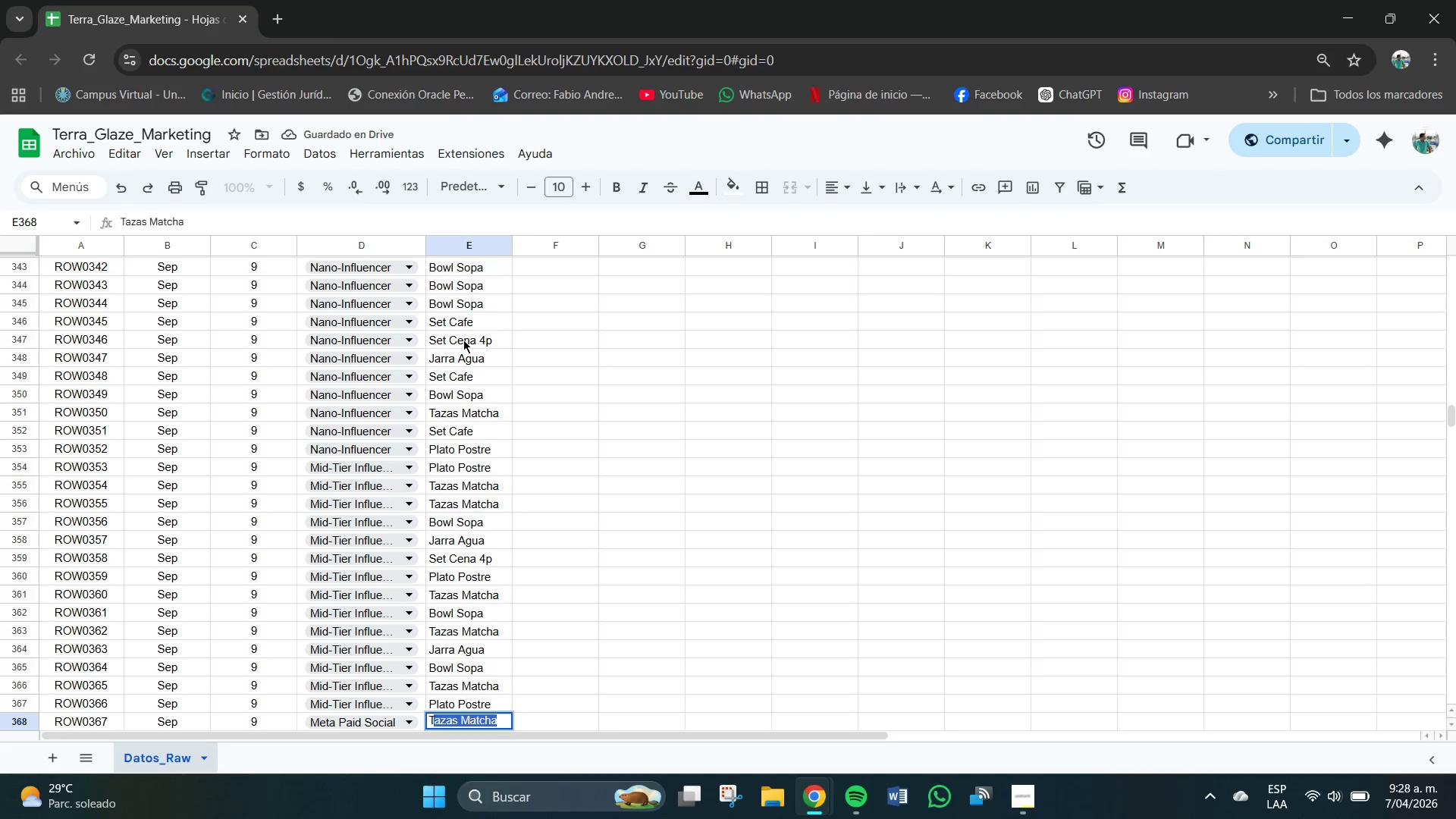 
key(Enter)
 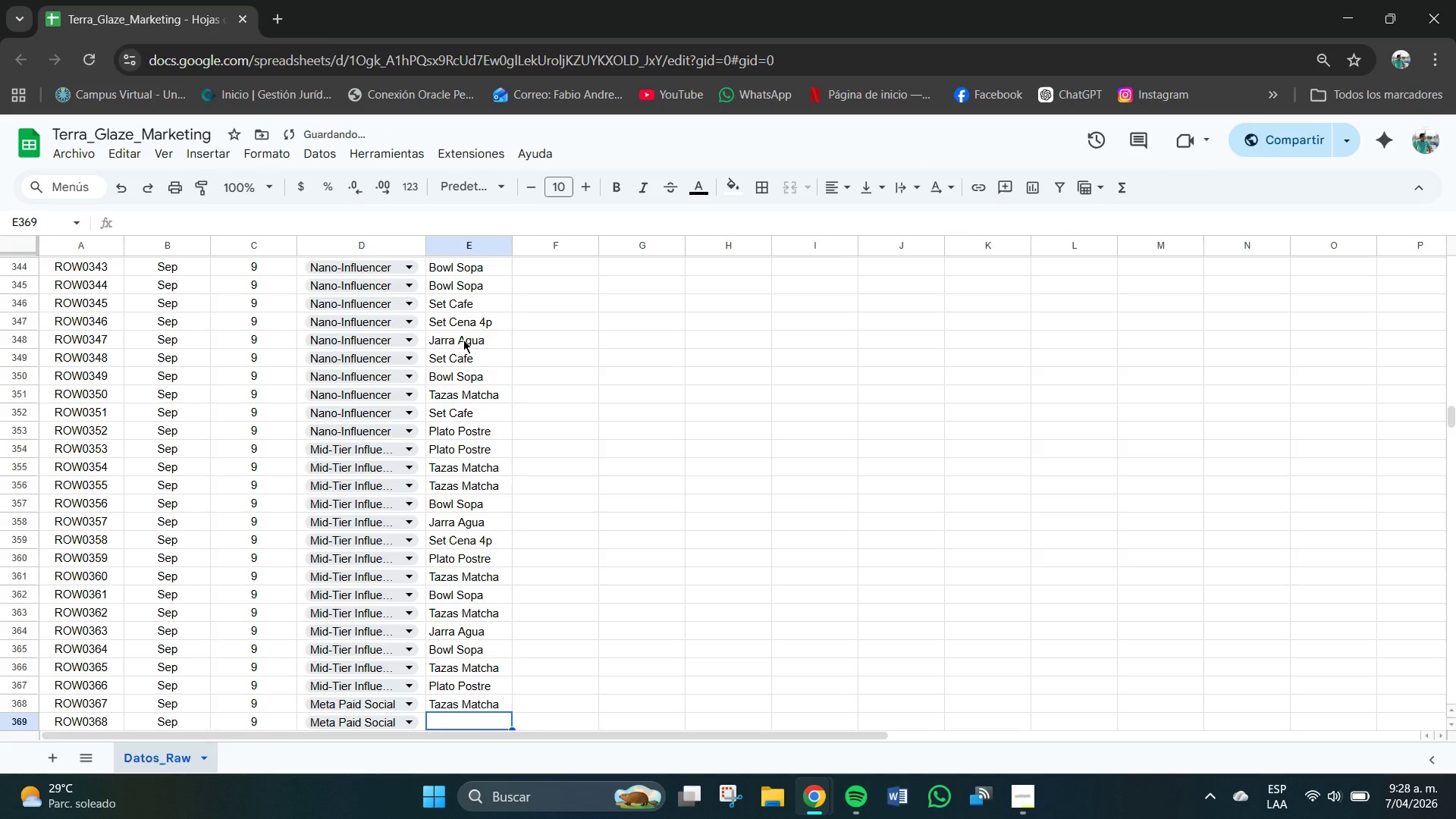 
type(Jarra Agua )
 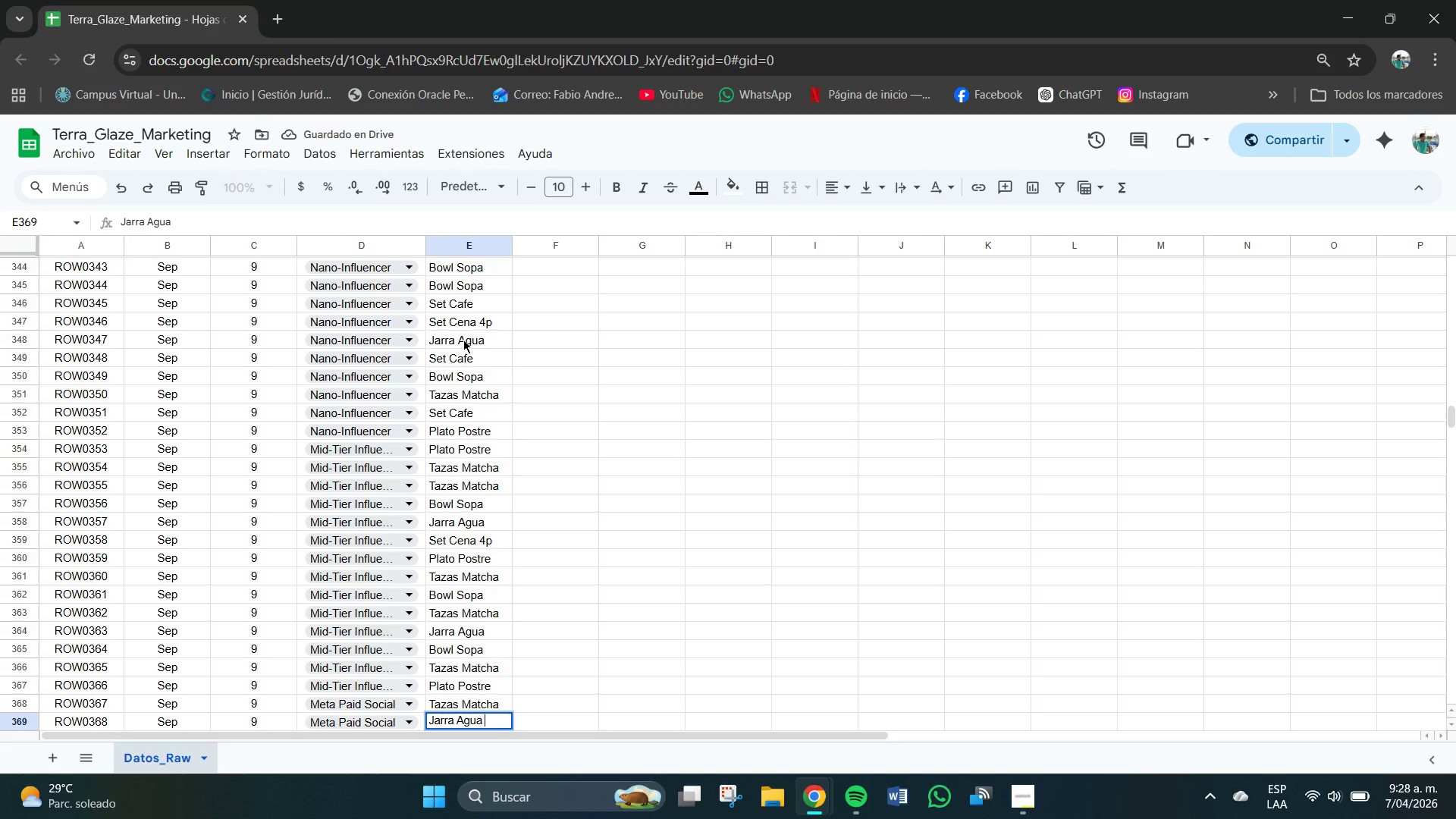 
key(Enter)
 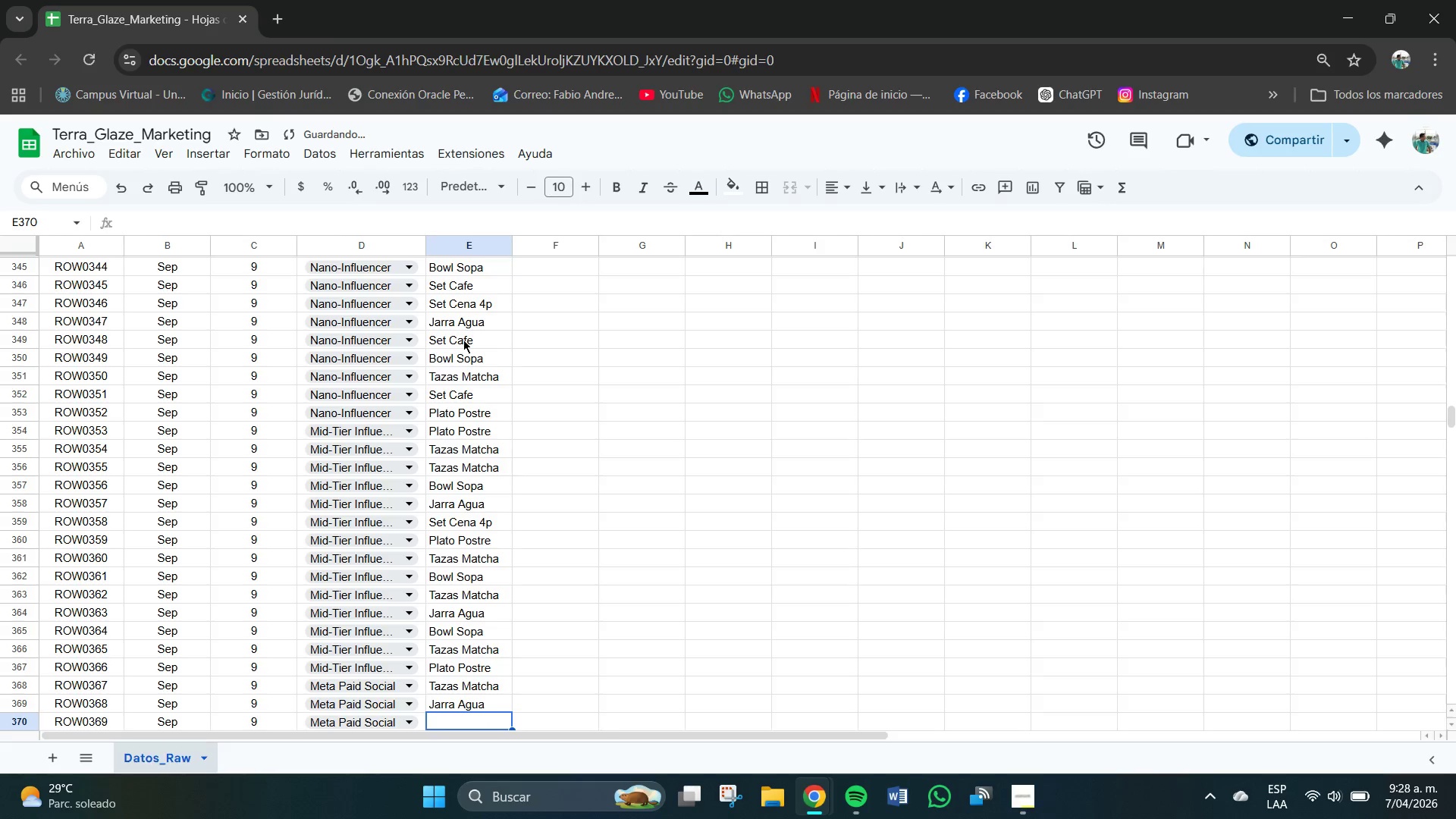 
type(Jarra Agua )
 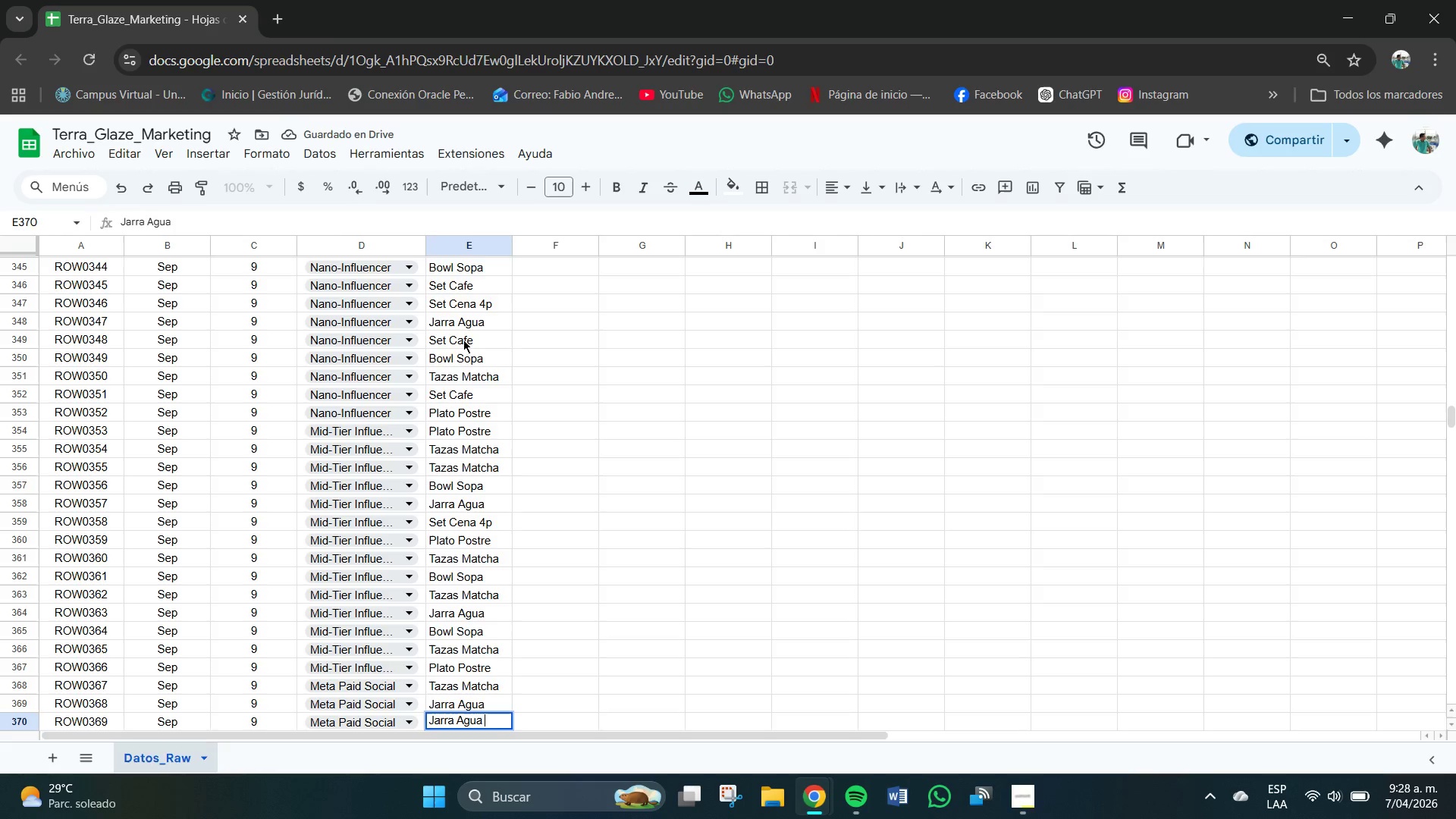 
key(Enter)
 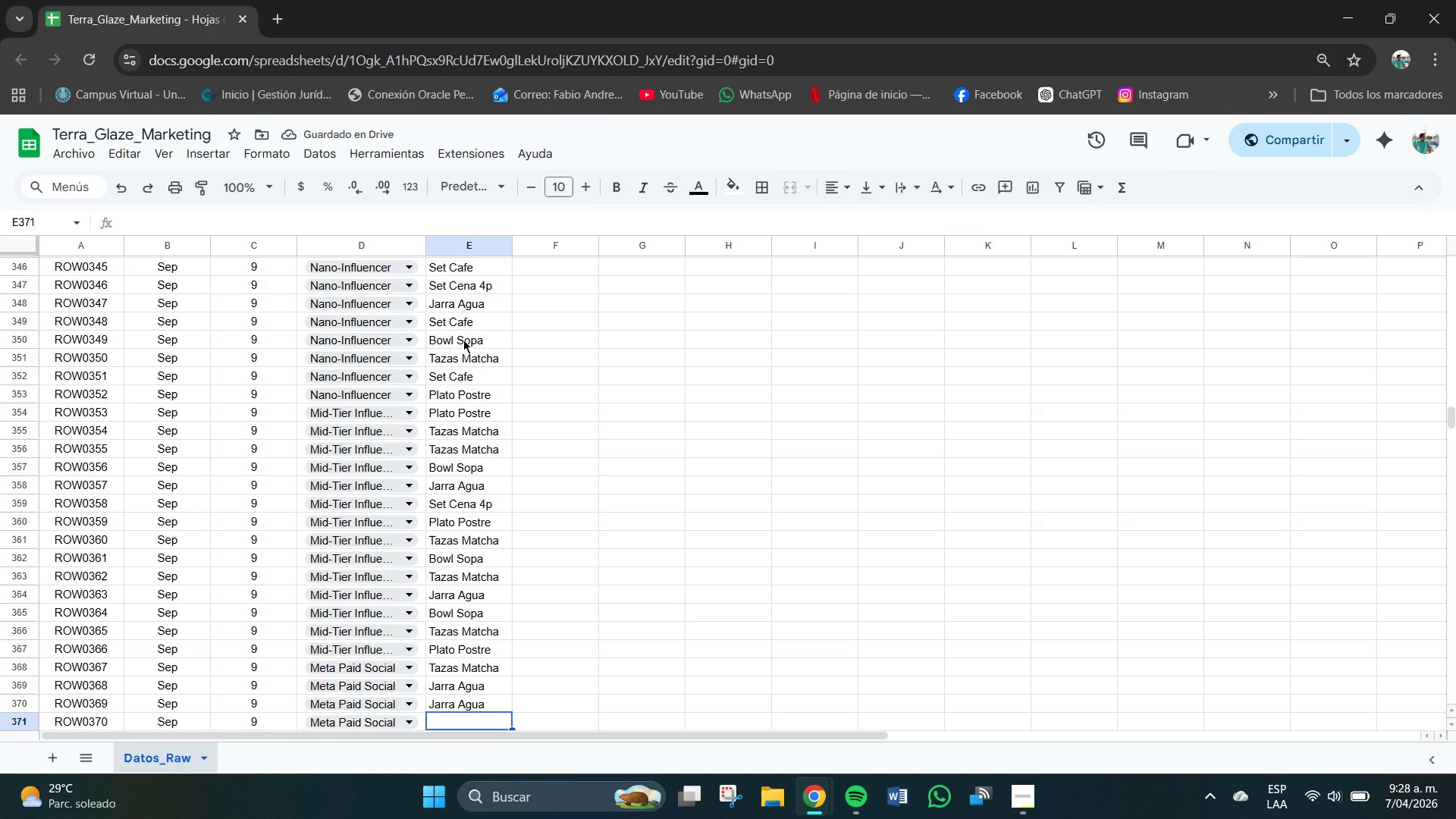 
type(Sret)
key(Backspace)
key(Backspace)
type(t Cfae )
key(Backspace)
key(Backspace)
key(Backspace)
key(Backspace)
type(afe )
 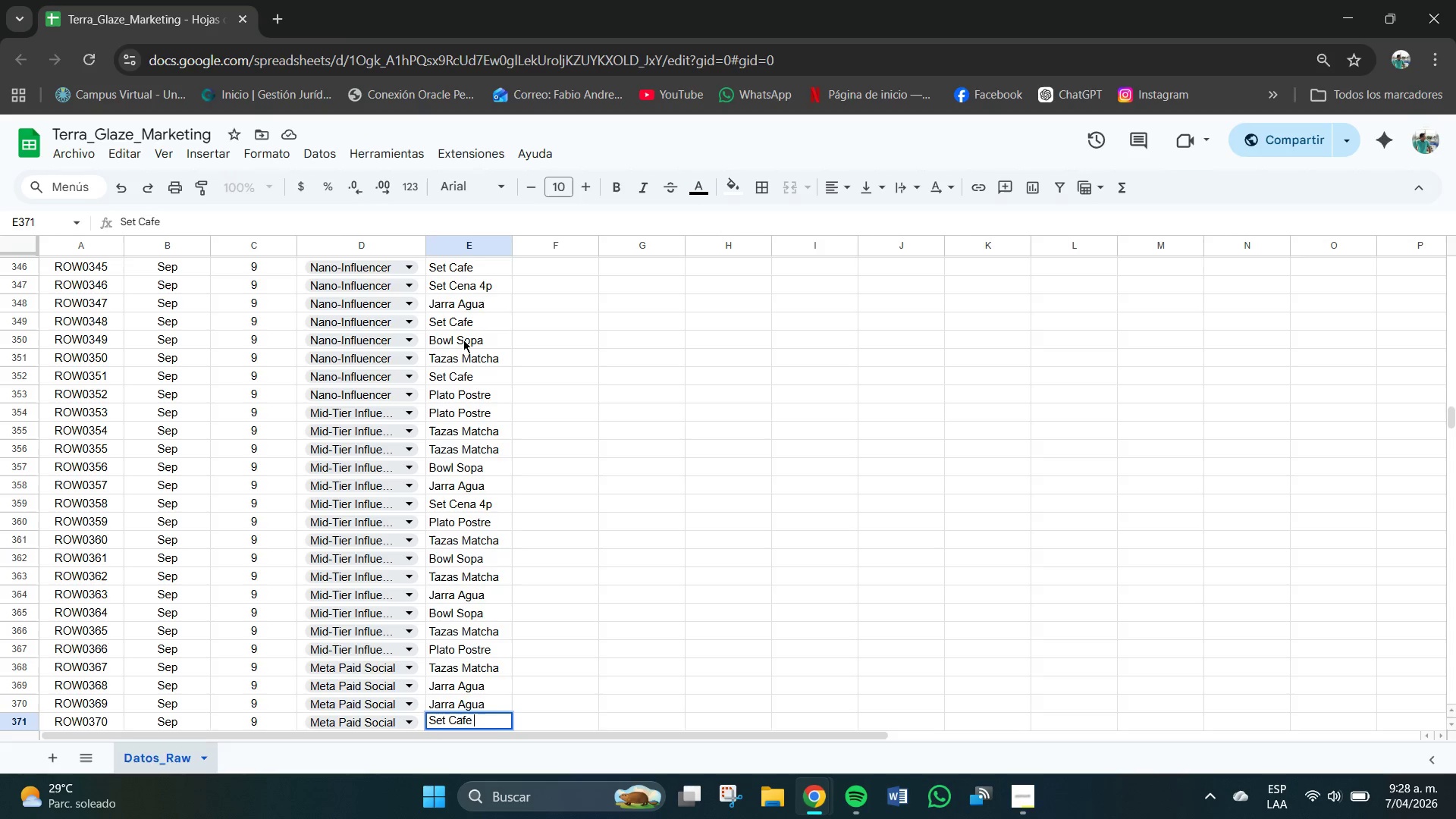 
key(Enter)
 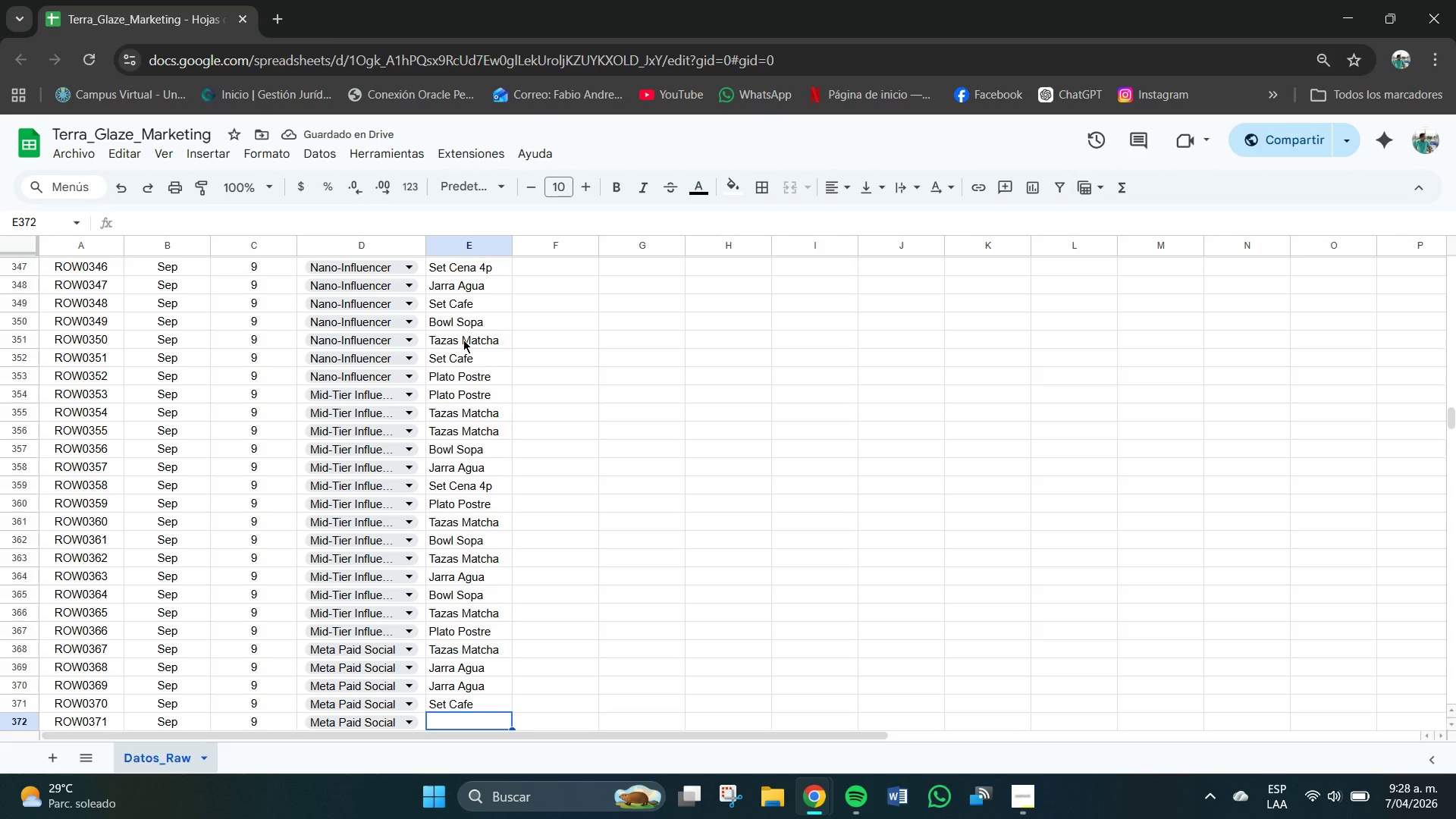 
type(Set Ca)
key(Backspace)
type(afe )
 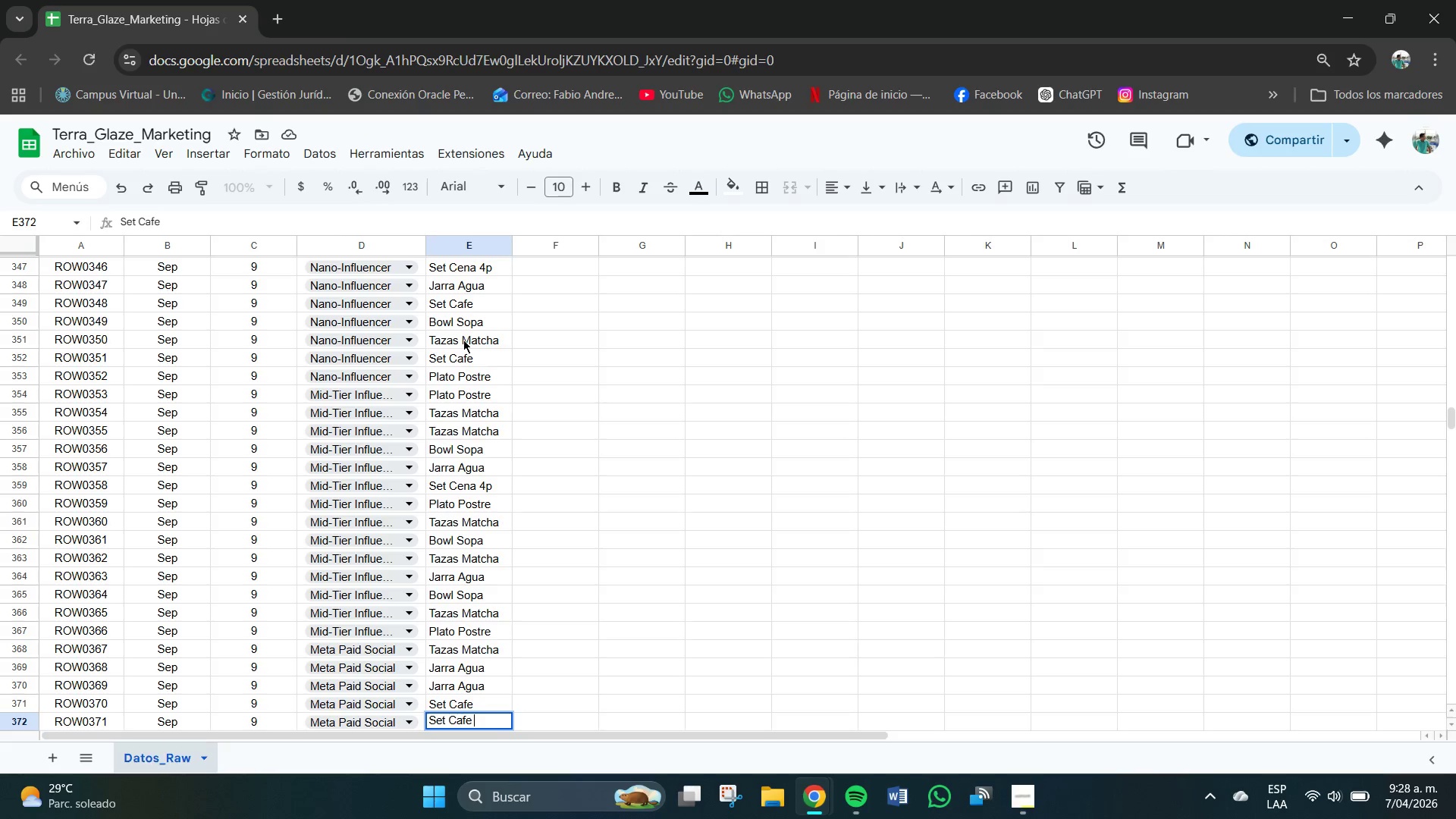 
key(Enter)
 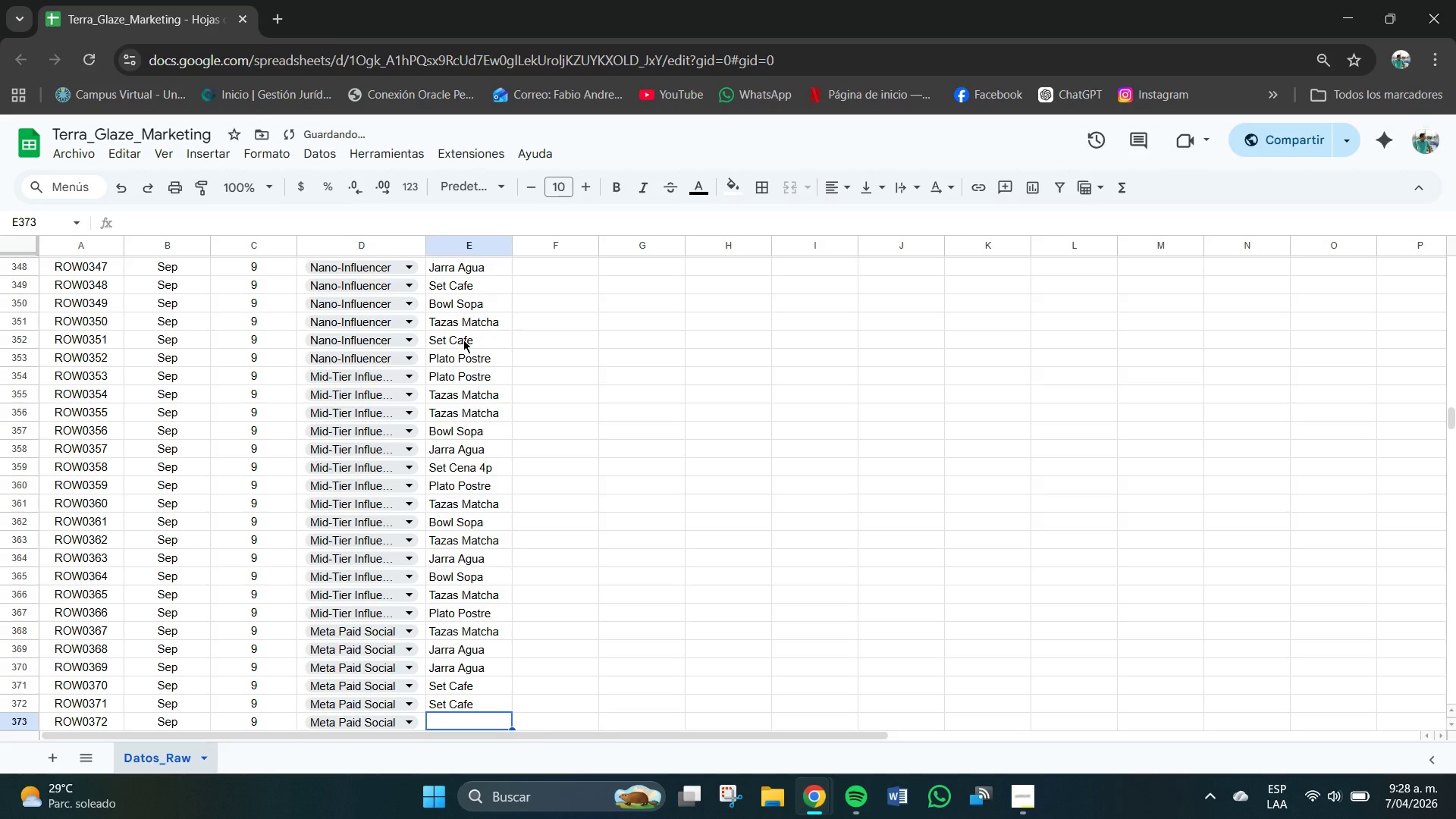 
key(CapsLock)
 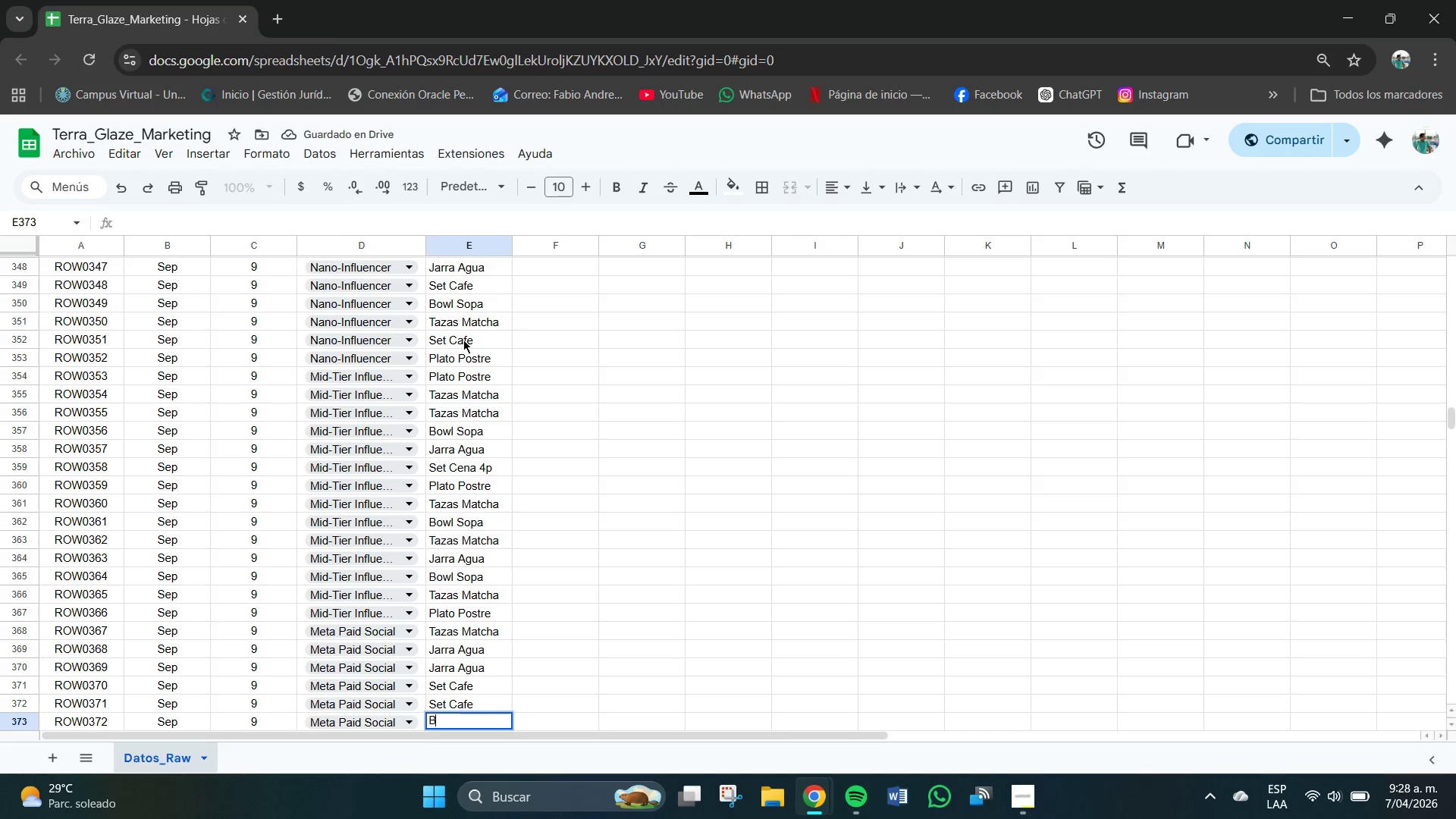 
key(B)
 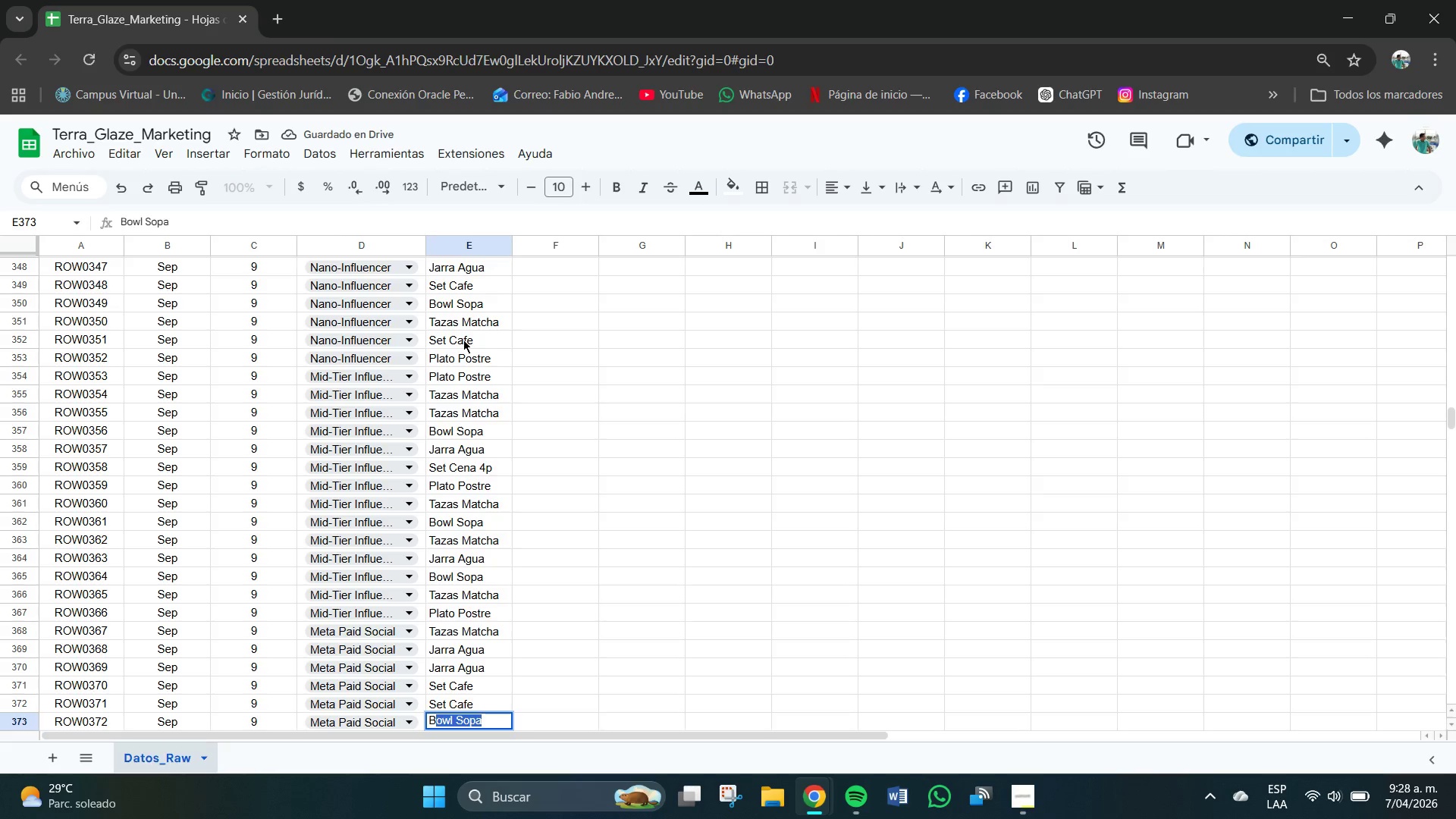 
key(CapsLock)
 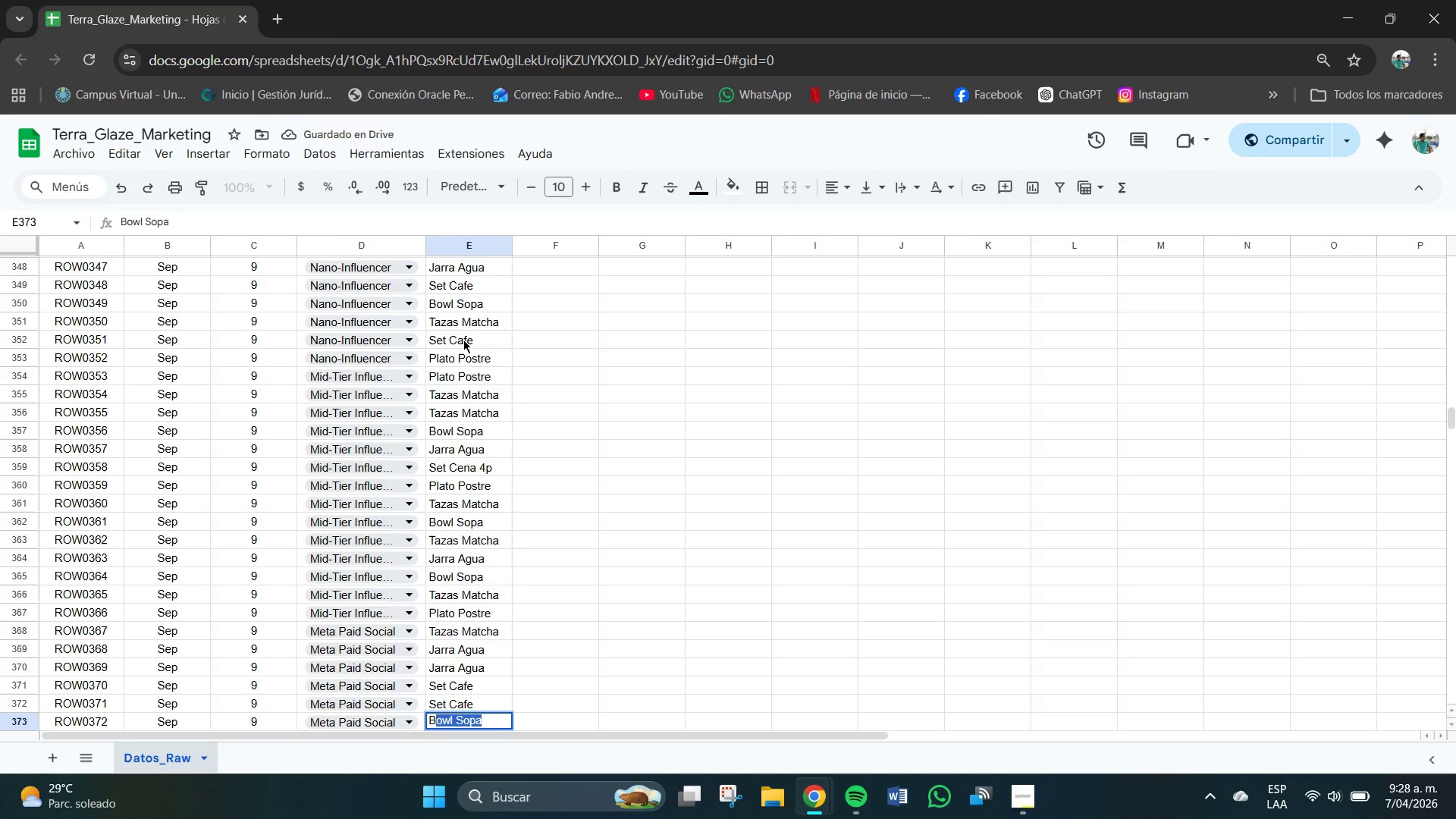 
key(Enter)
 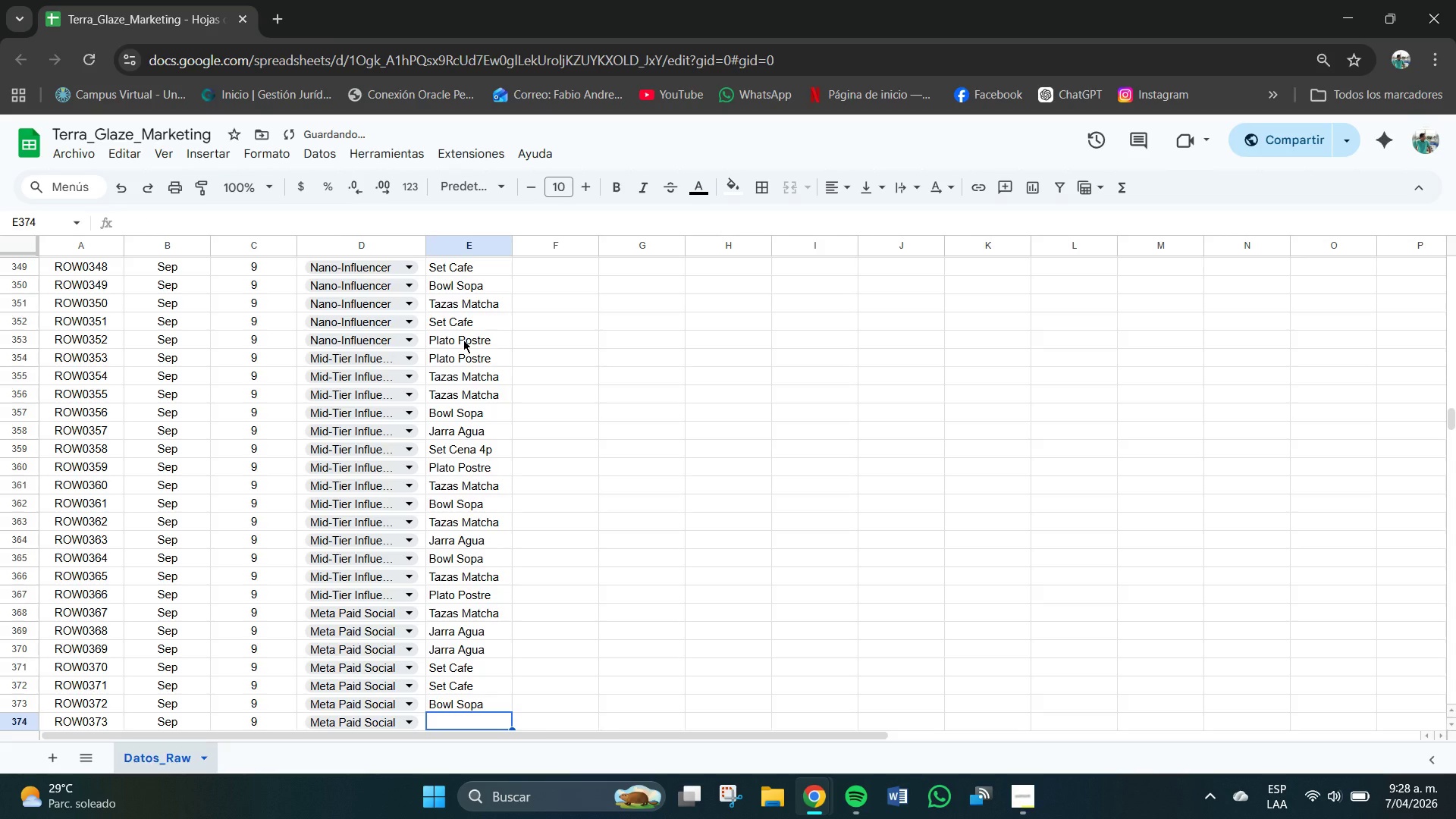 
key(CapsLock)
 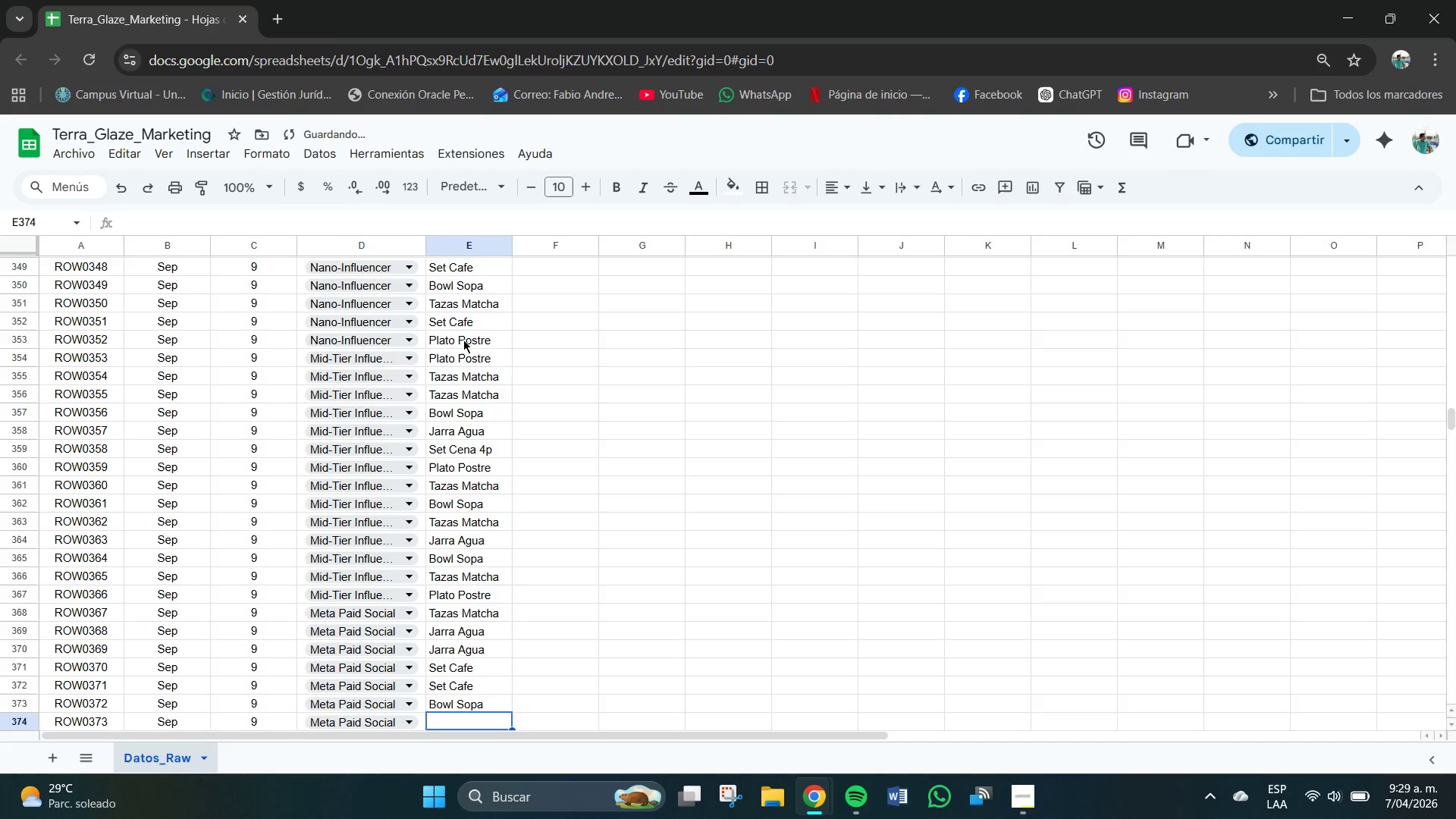 
key(P)
 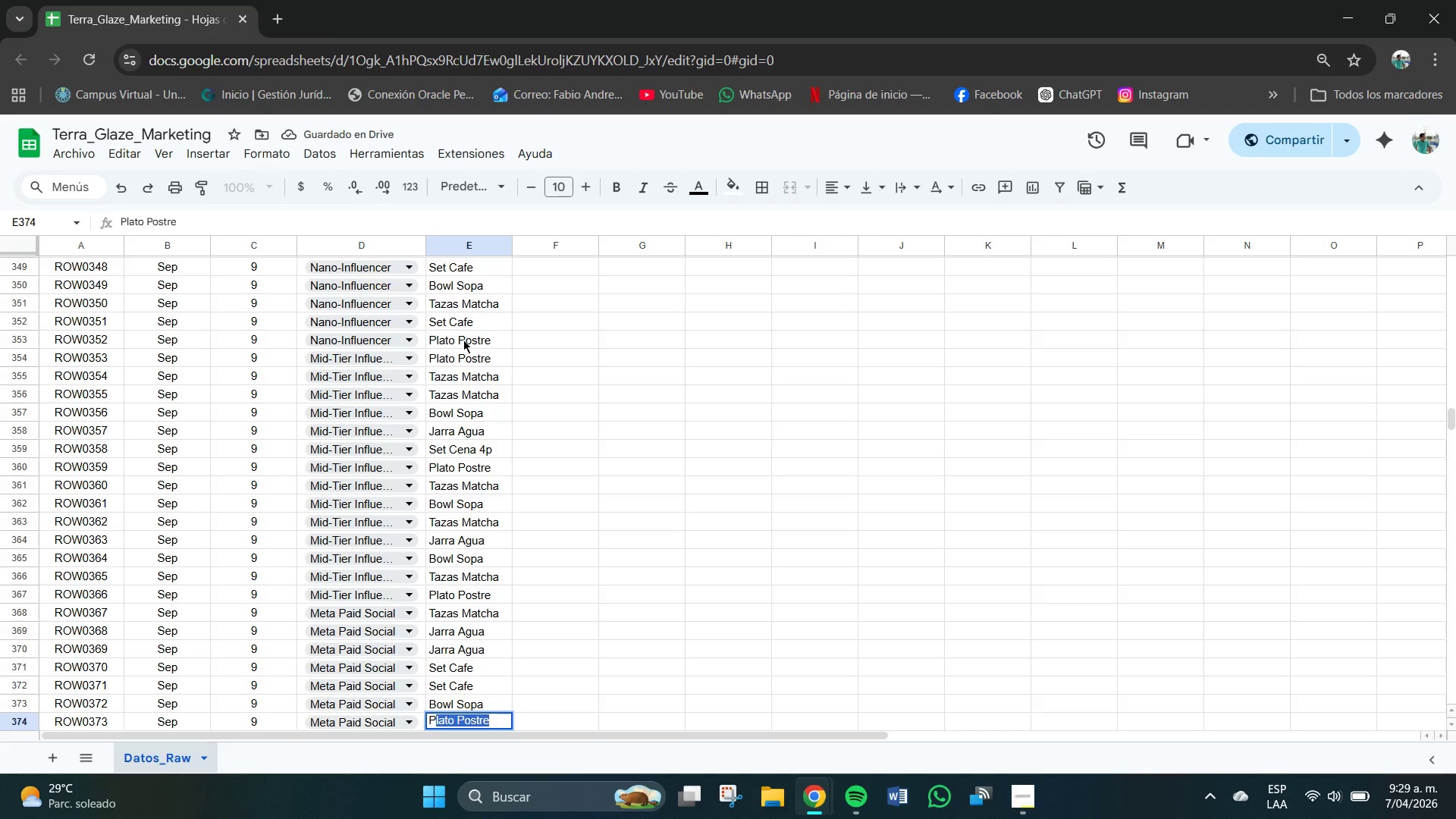 
key(CapsLock)
 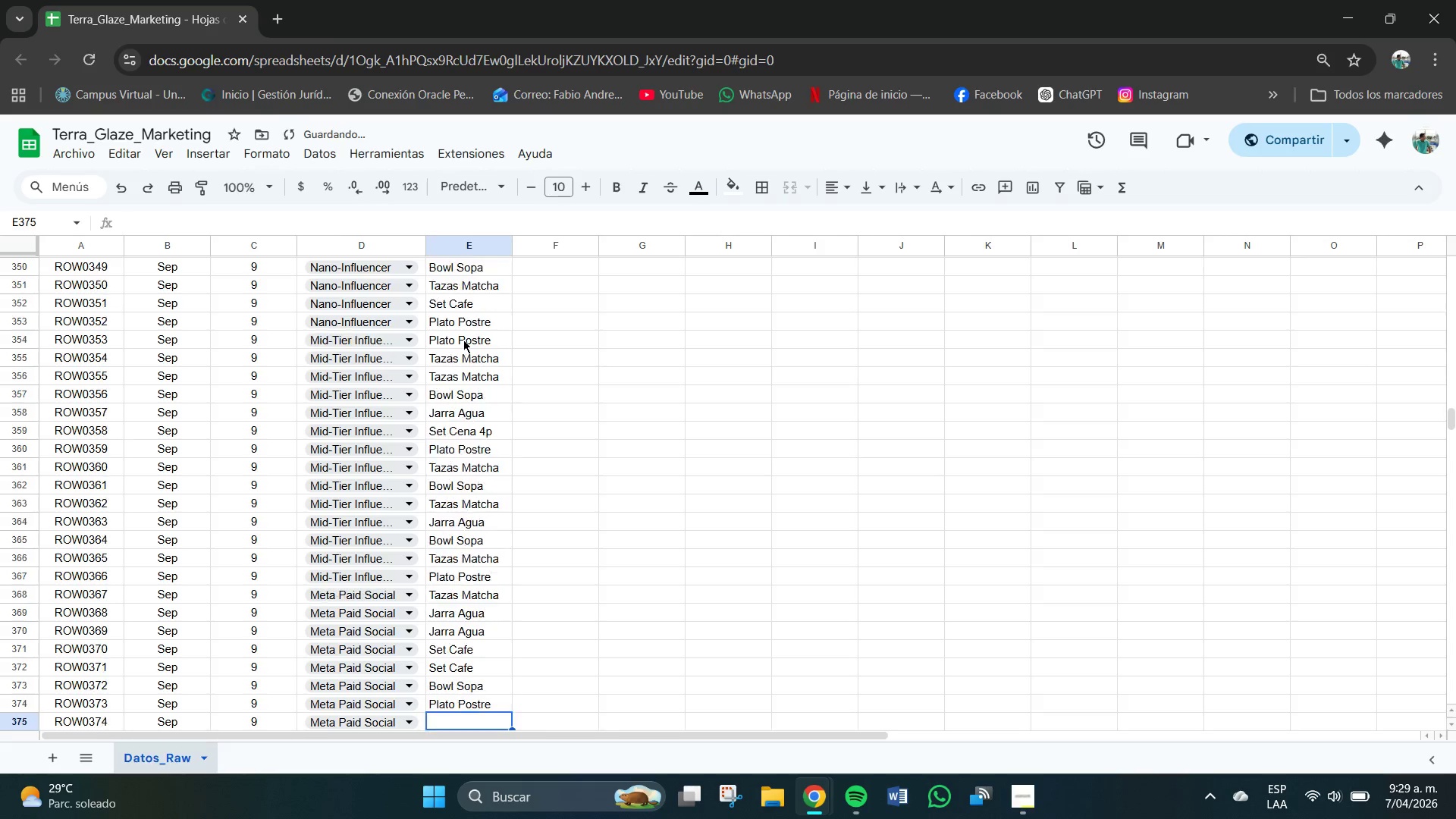 
key(Enter)
 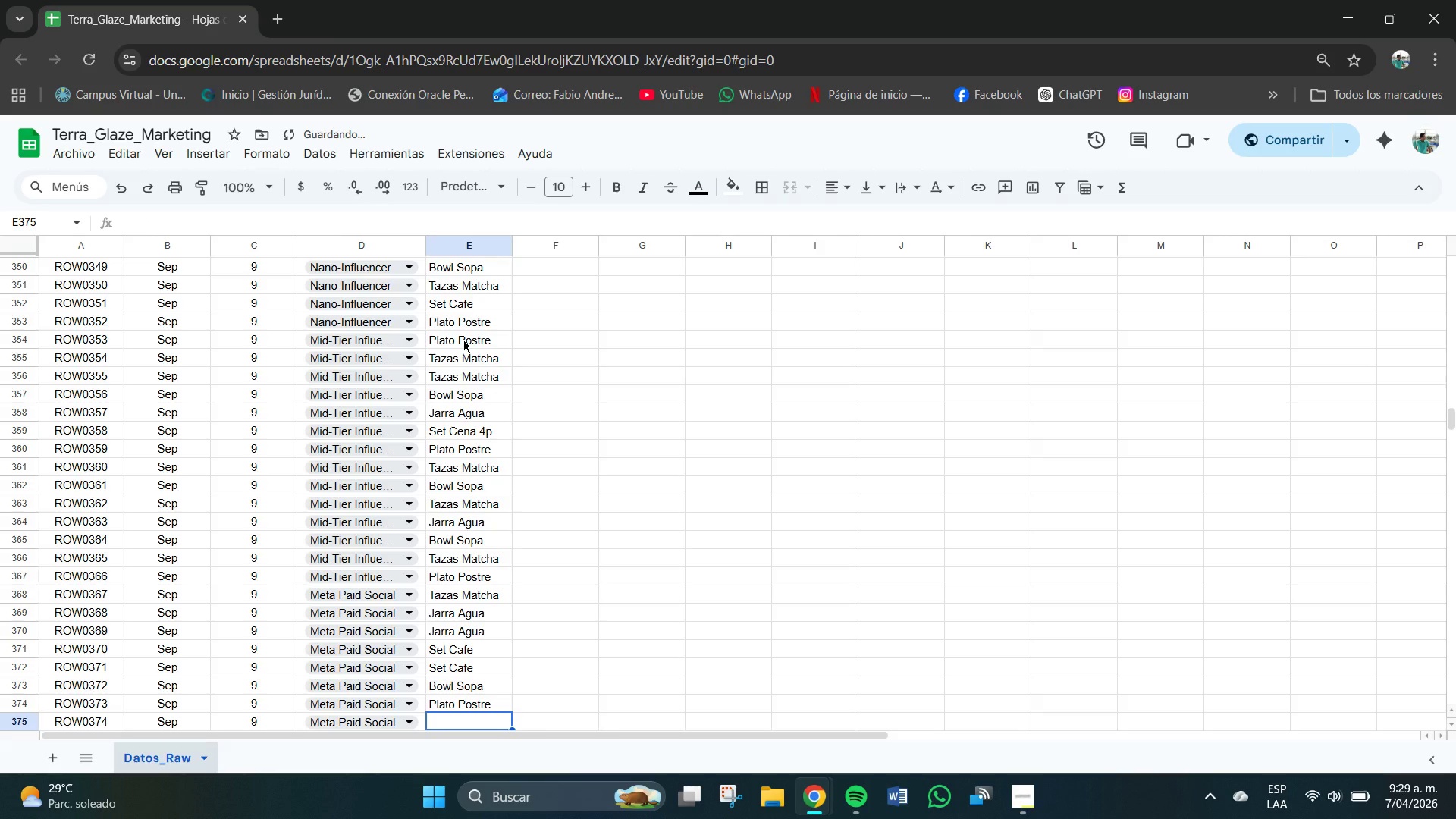 
type(Set CA)
key(Backspace)
type(fa)
key(Backspace)
key(Backspace)
type(afe)
 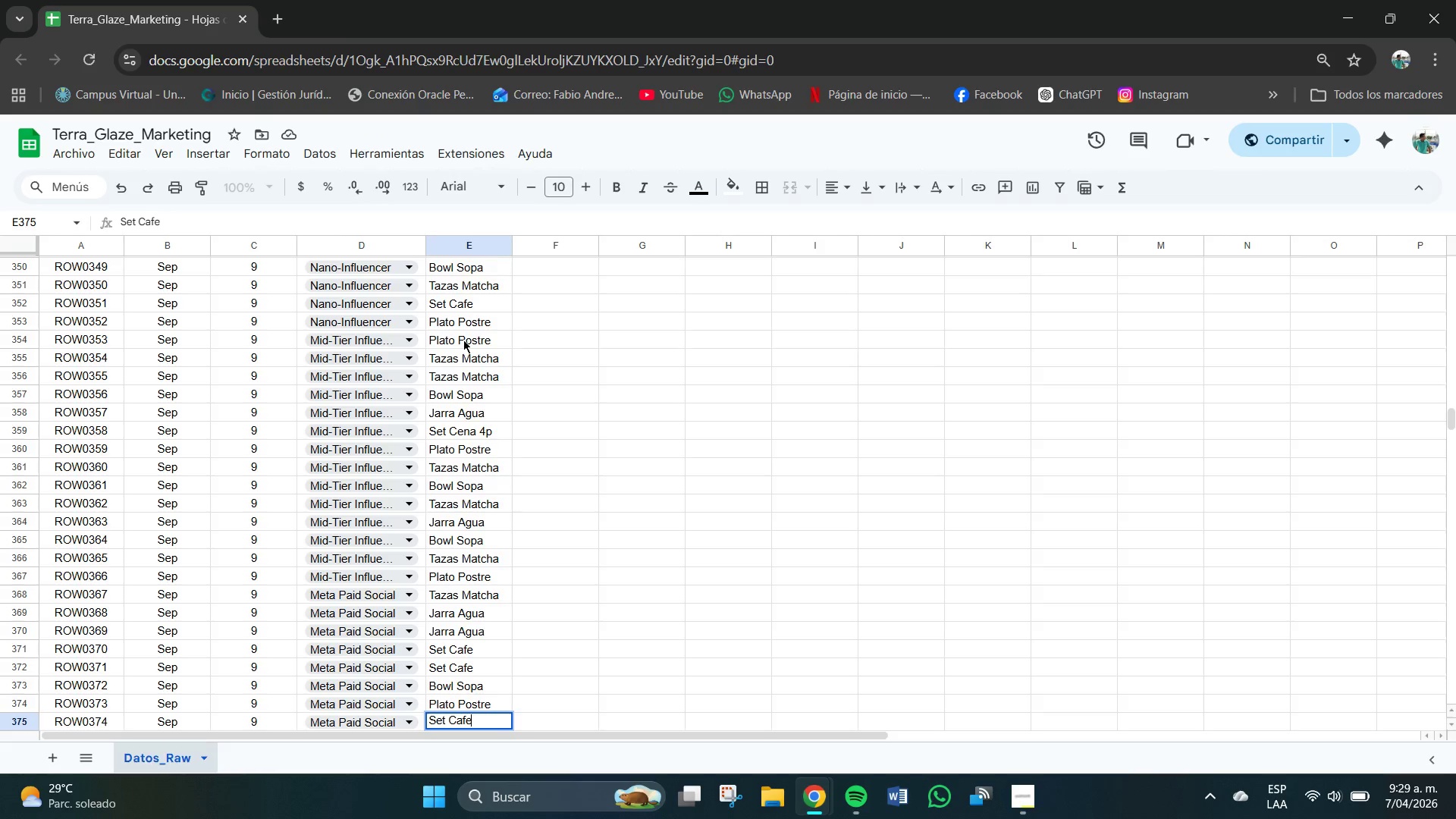 
key(Enter)
 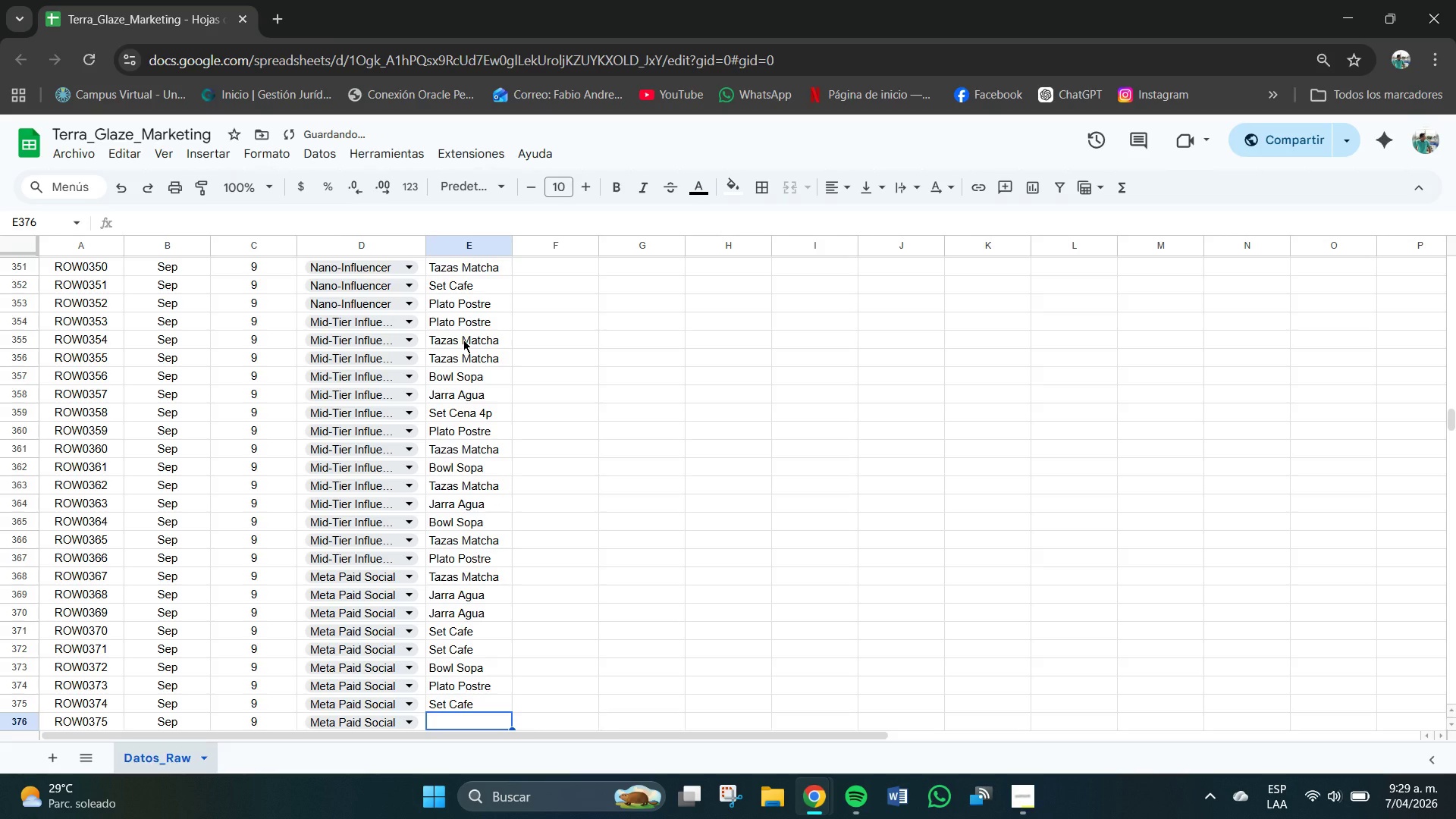 
key(CapsLock)
 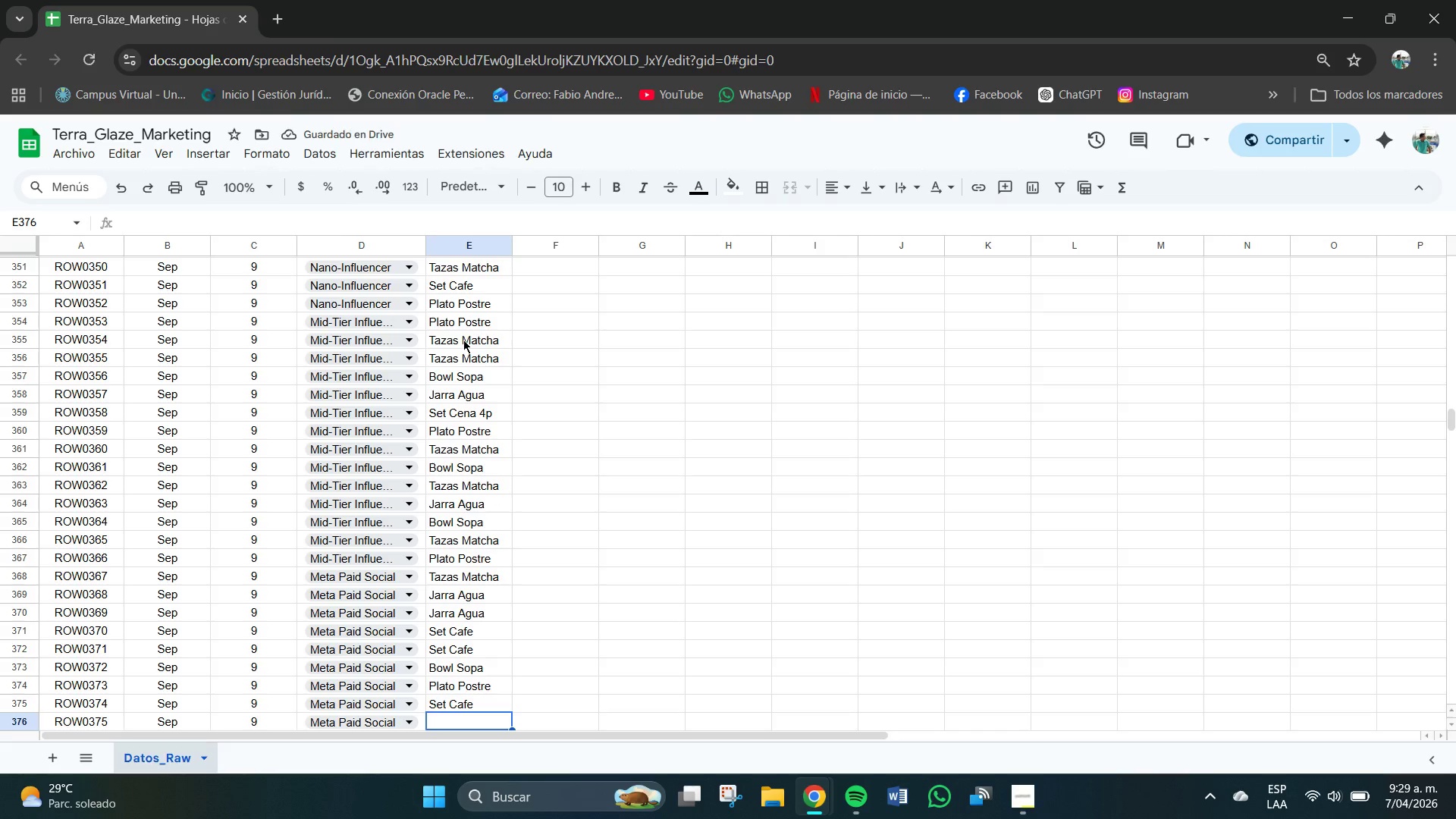 
key(P)
 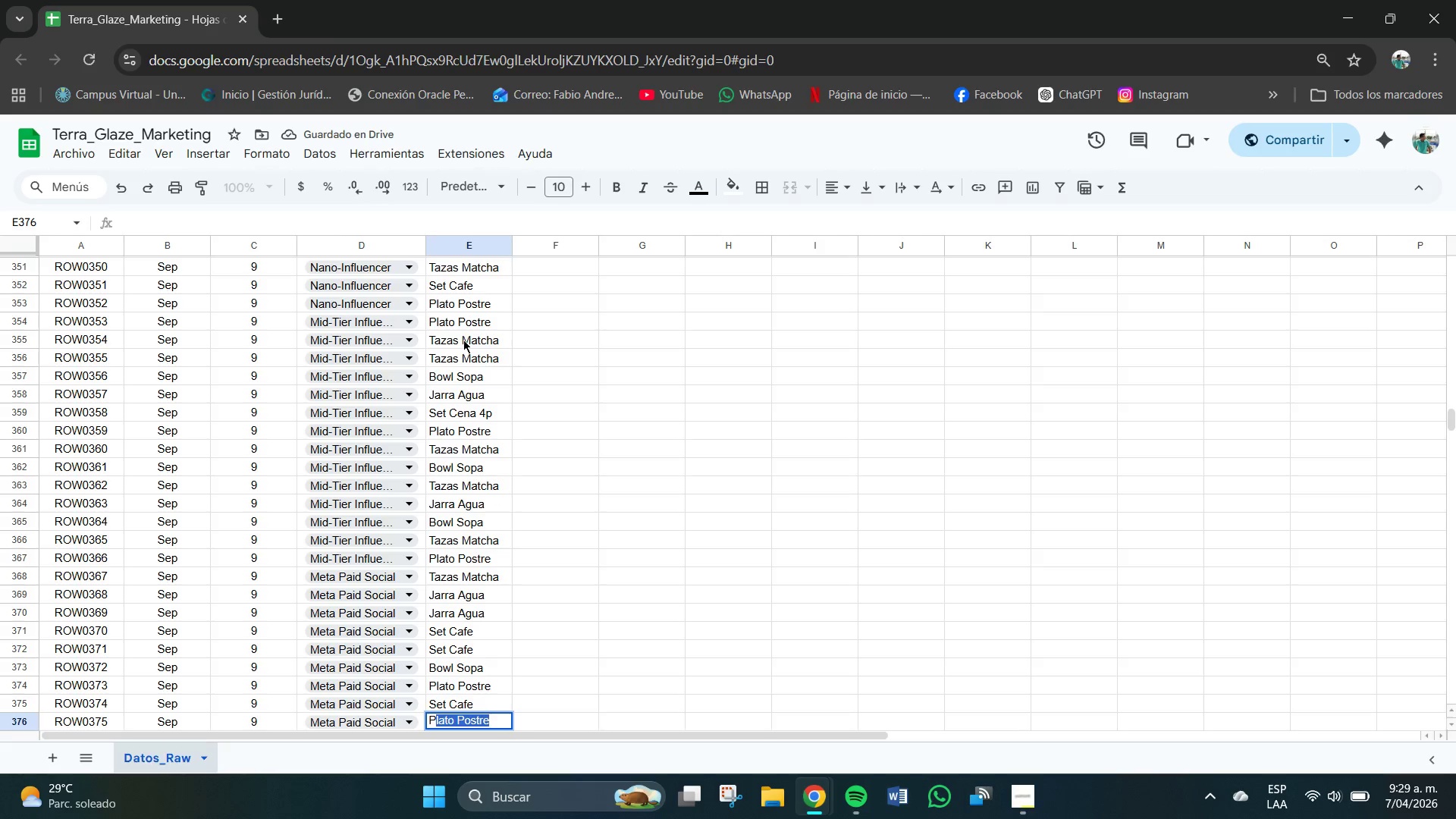 
key(CapsLock)
 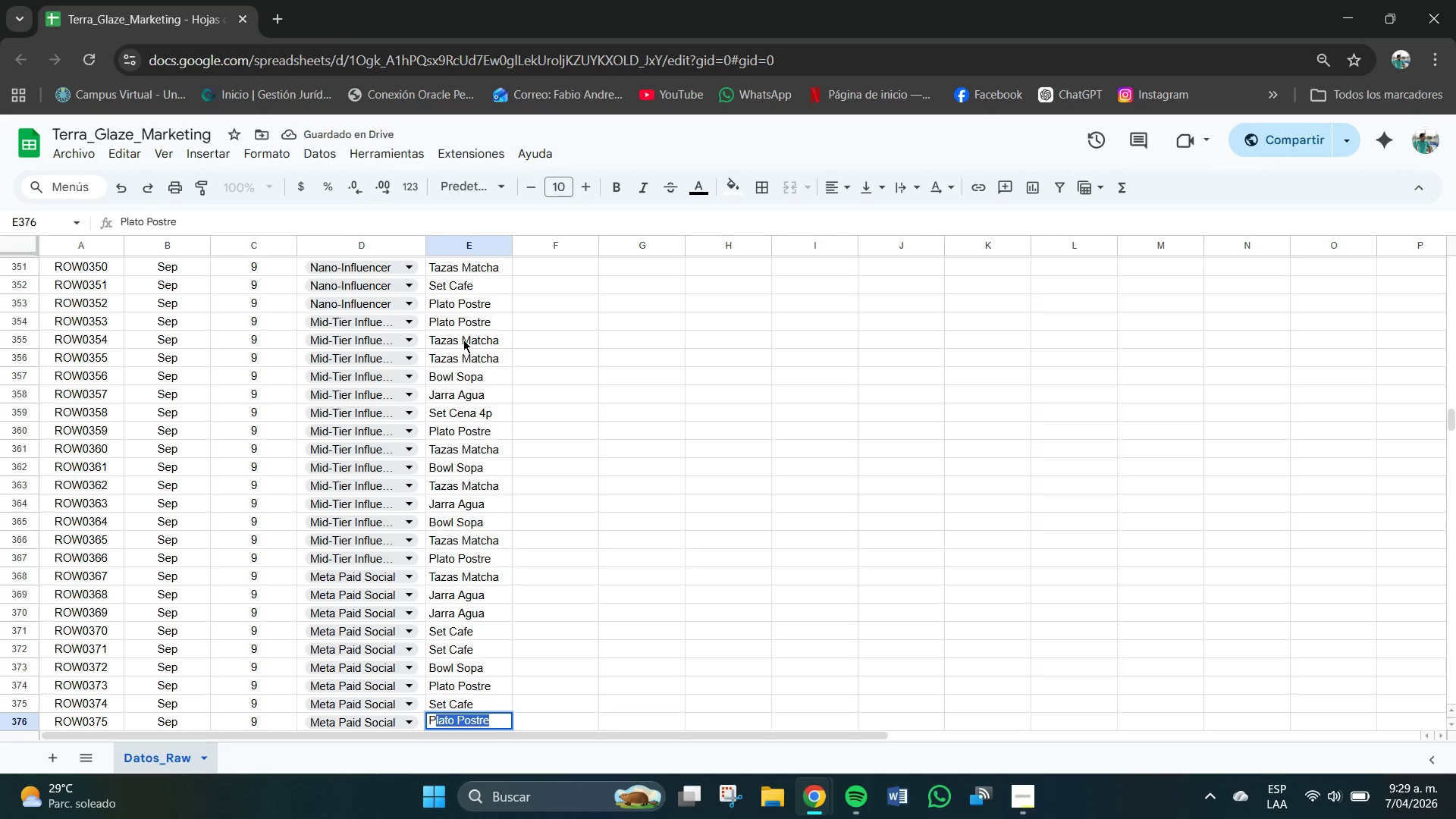 
key(Enter)
 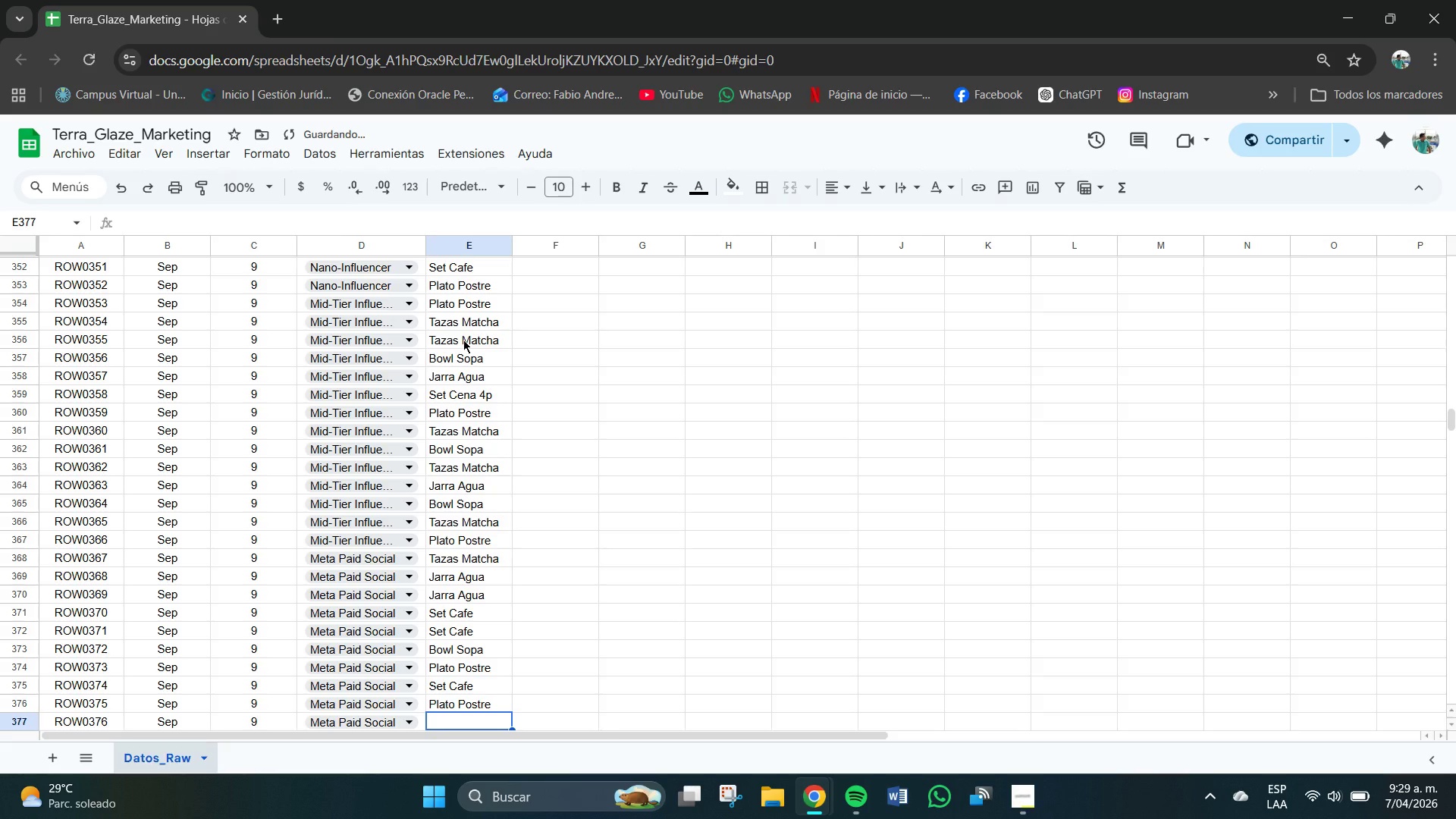 
key(CapsLock)
 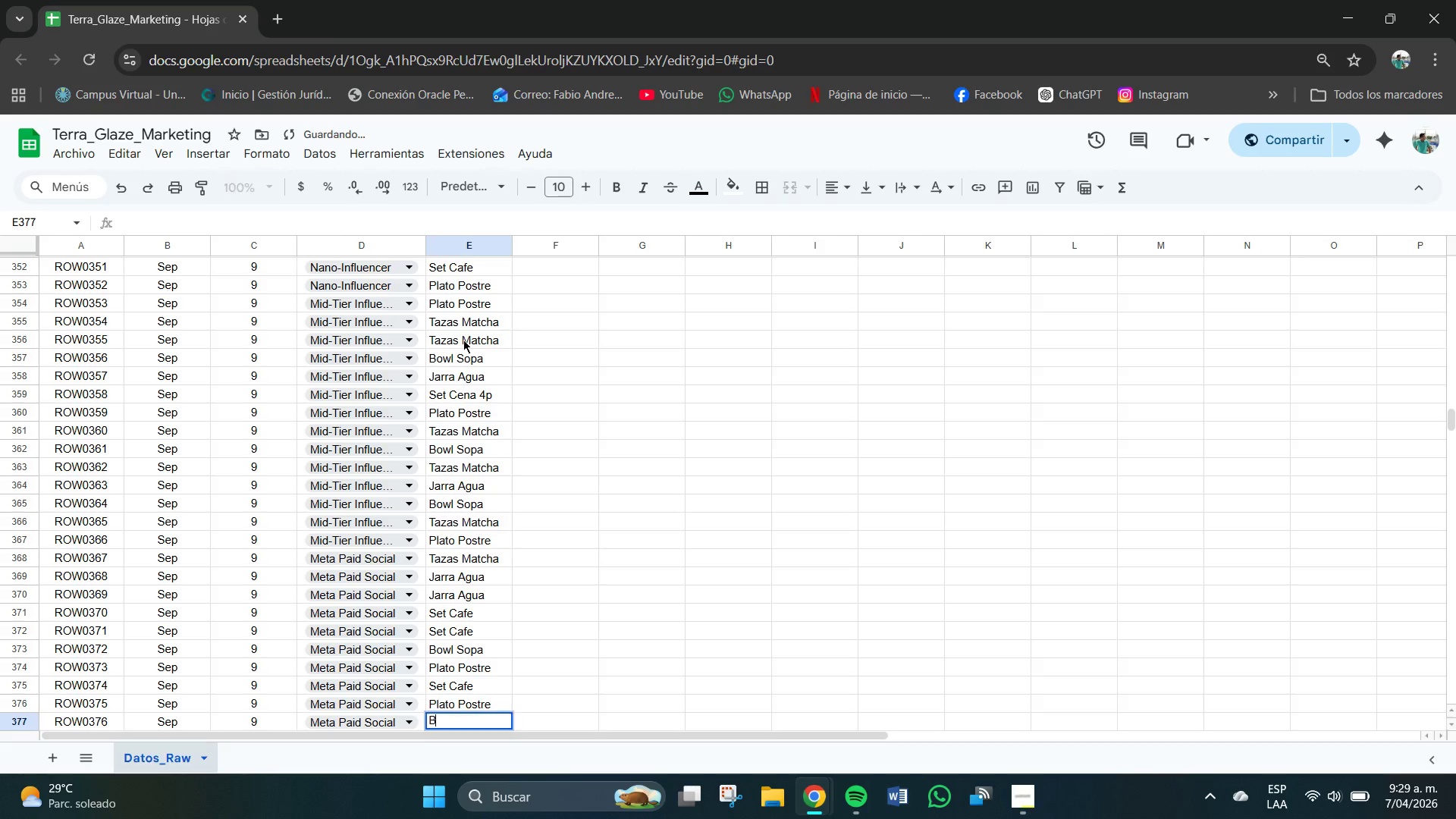 
key(B)
 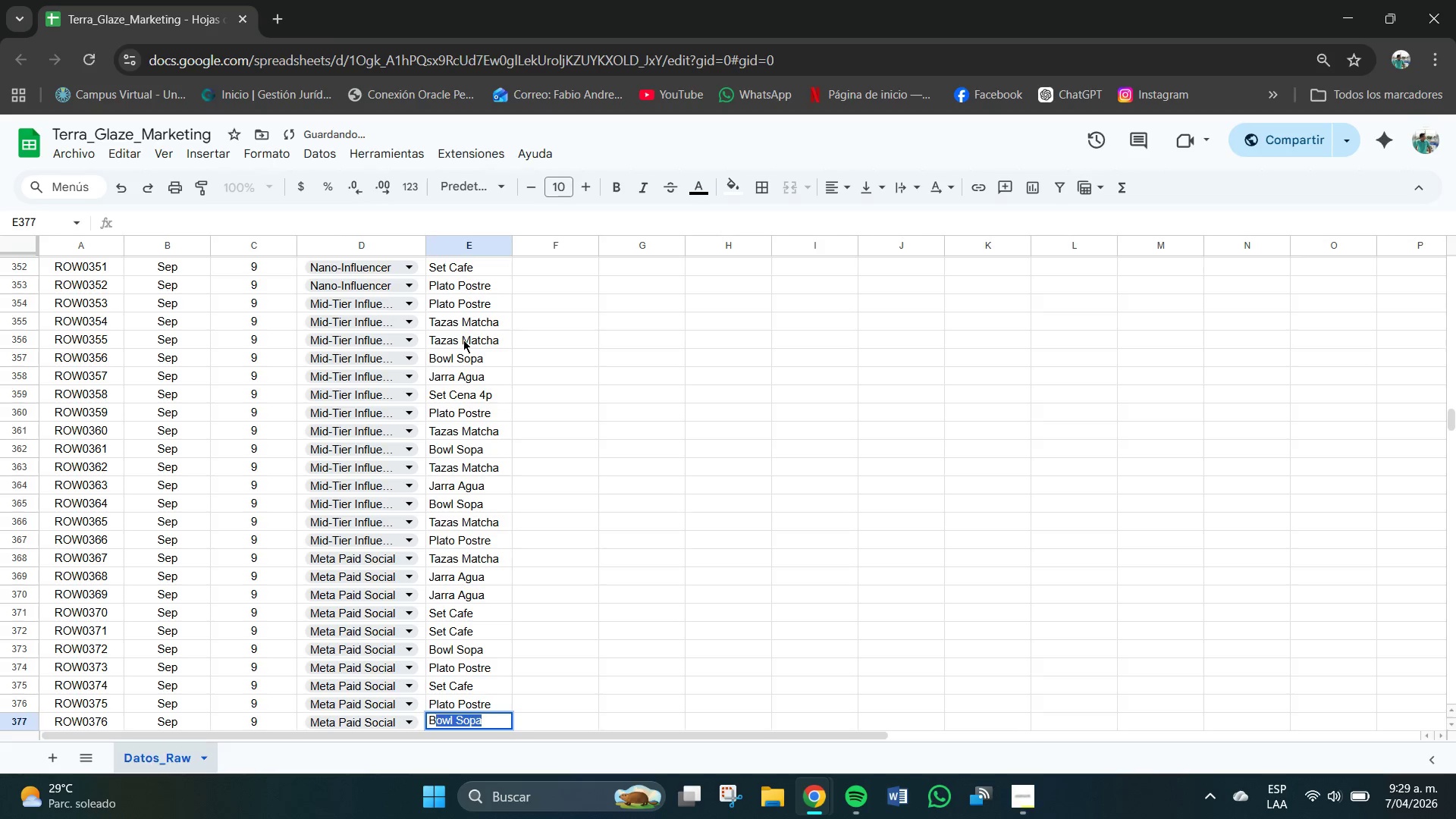 
key(CapsLock)
 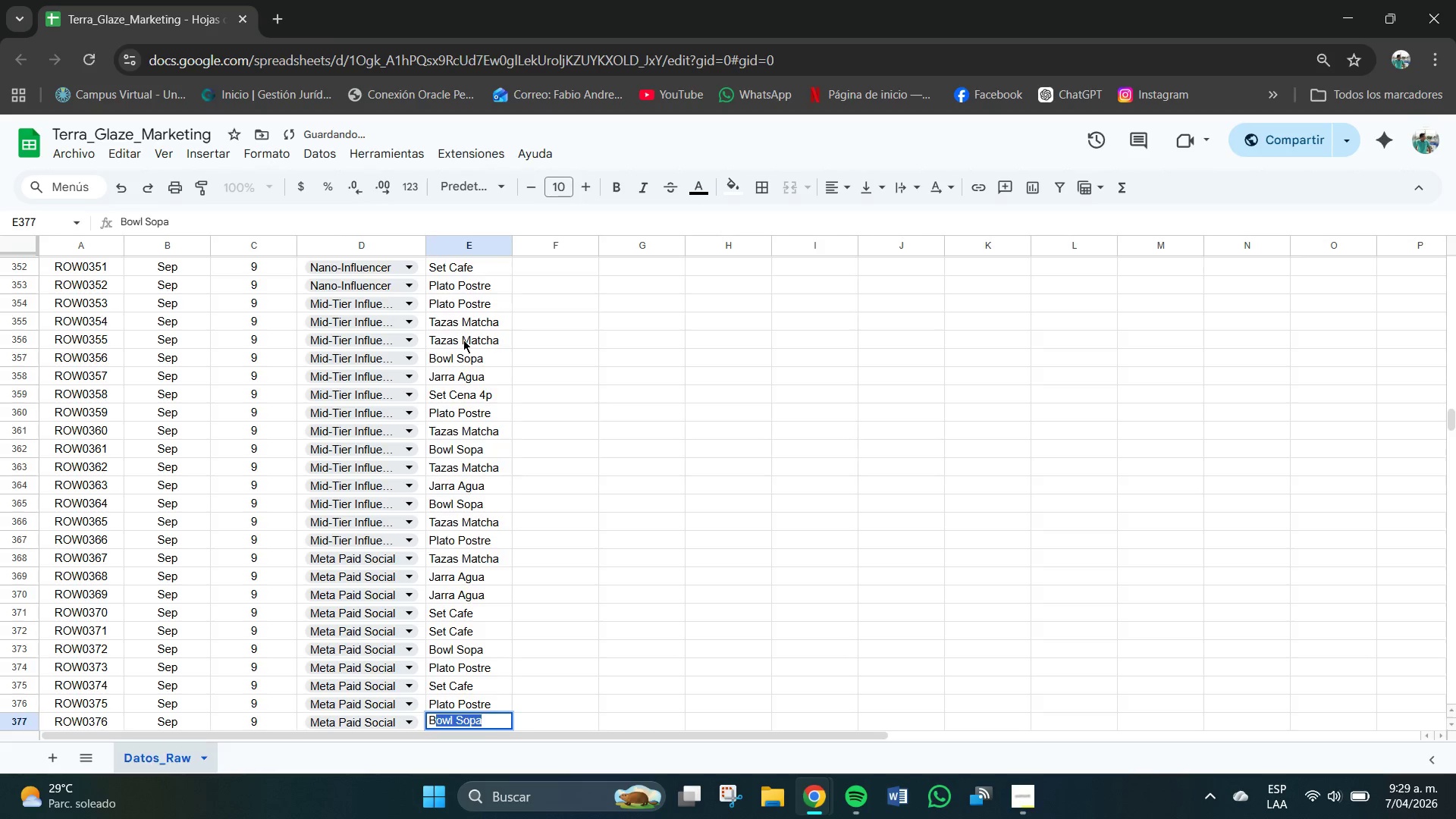 
key(Enter)
 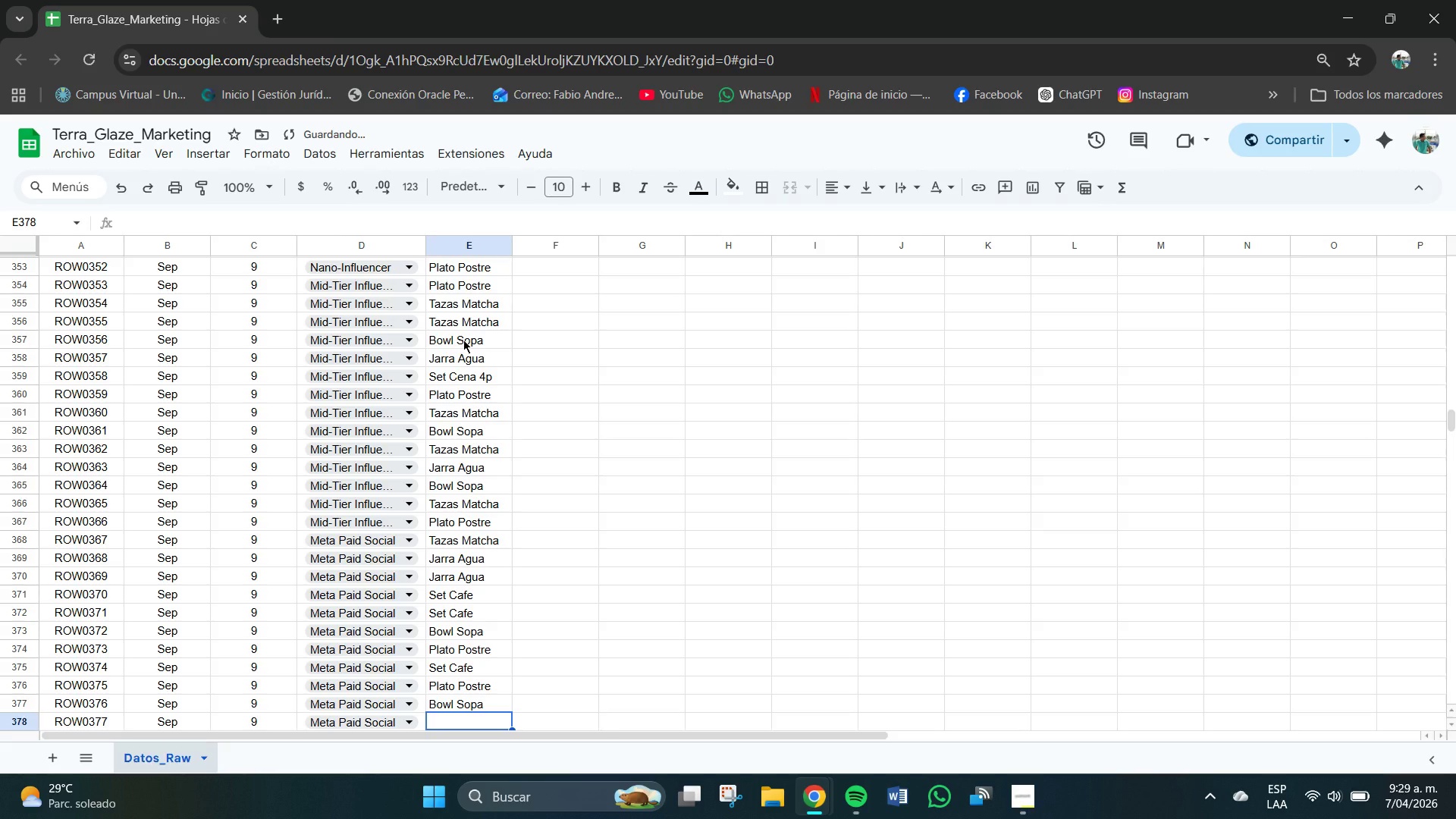 
type(Jarra Aagua)
key(Backspace)
key(Backspace)
key(Backspace)
key(Backspace)
type(gua)
 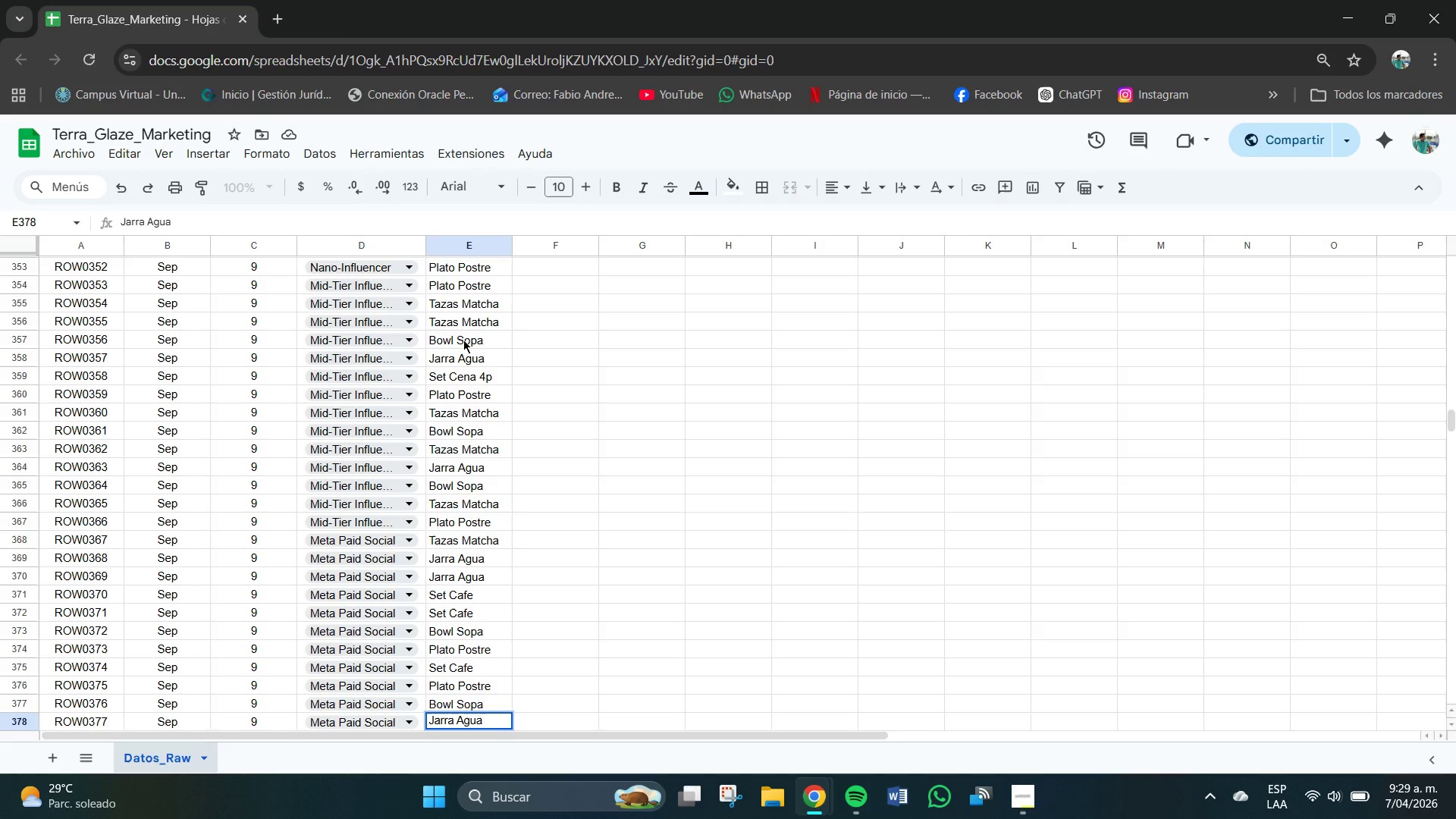 
key(Enter)
 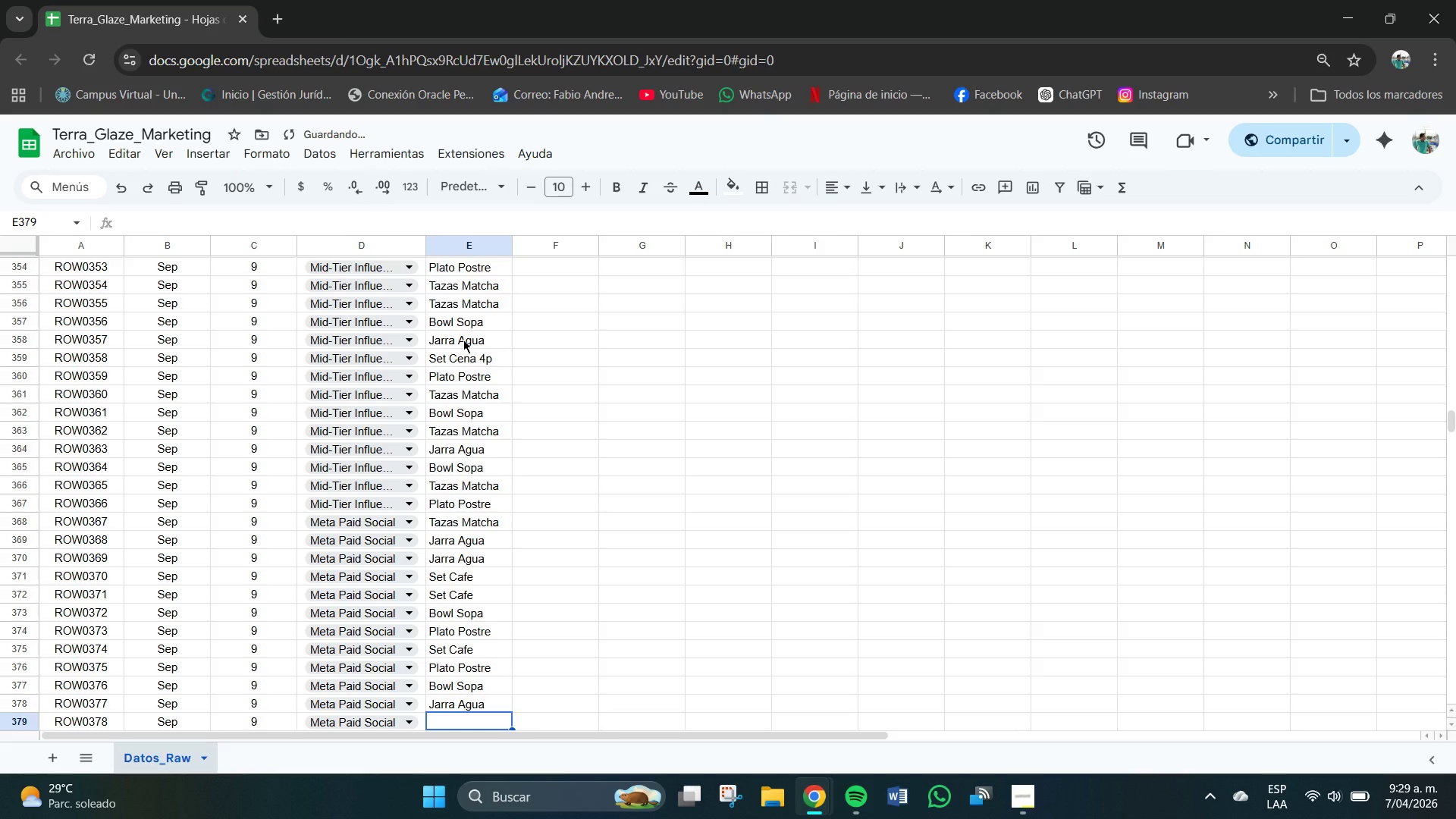 
type(Jarra Agua ')
 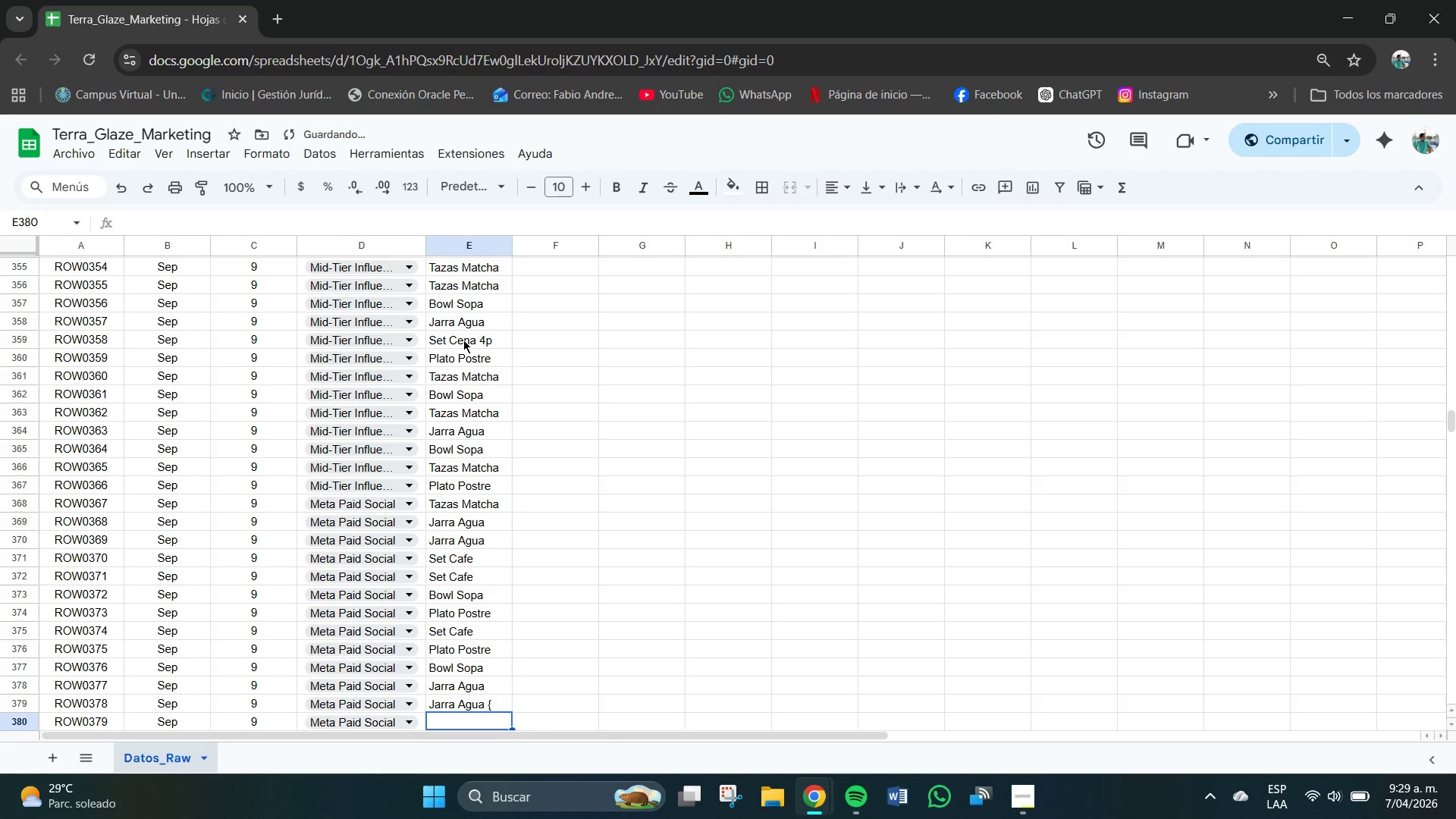 
key(Enter)
 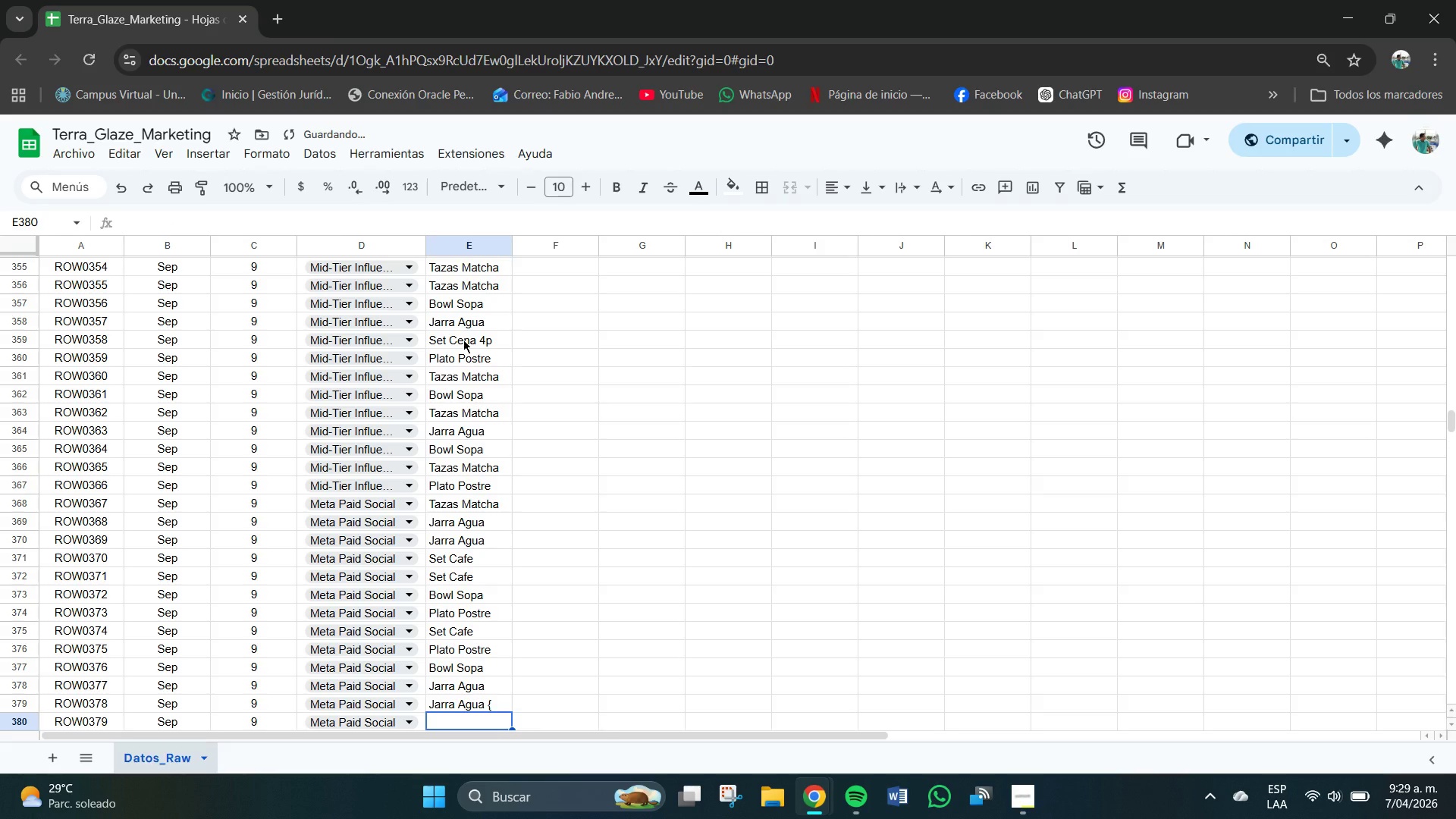 
key(Control+Z)
 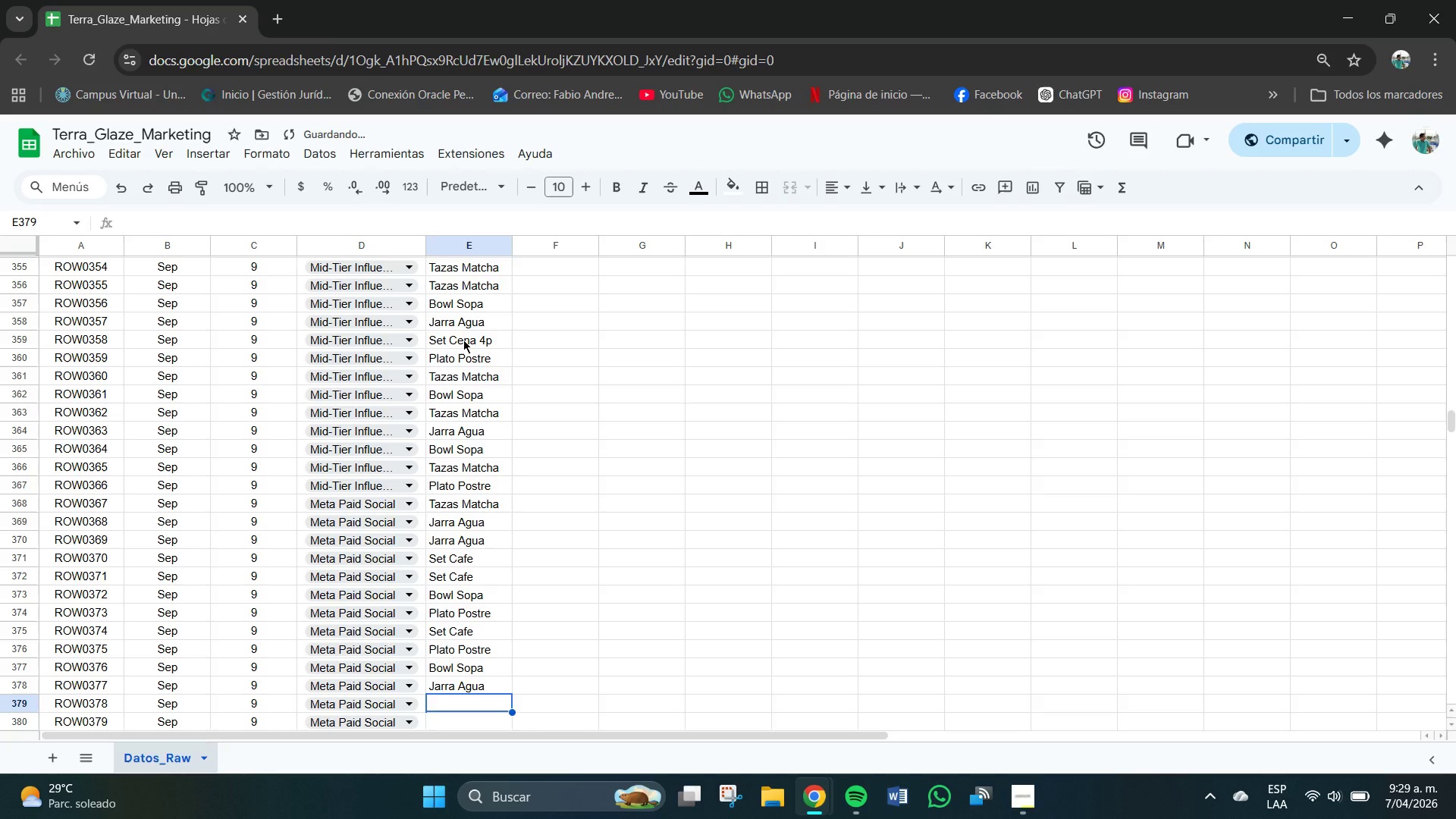 
type(K)
key(Backspace)
type(Jrra)
key(Backspace)
key(Backspace)
key(Backspace)
type(arra Agua )
 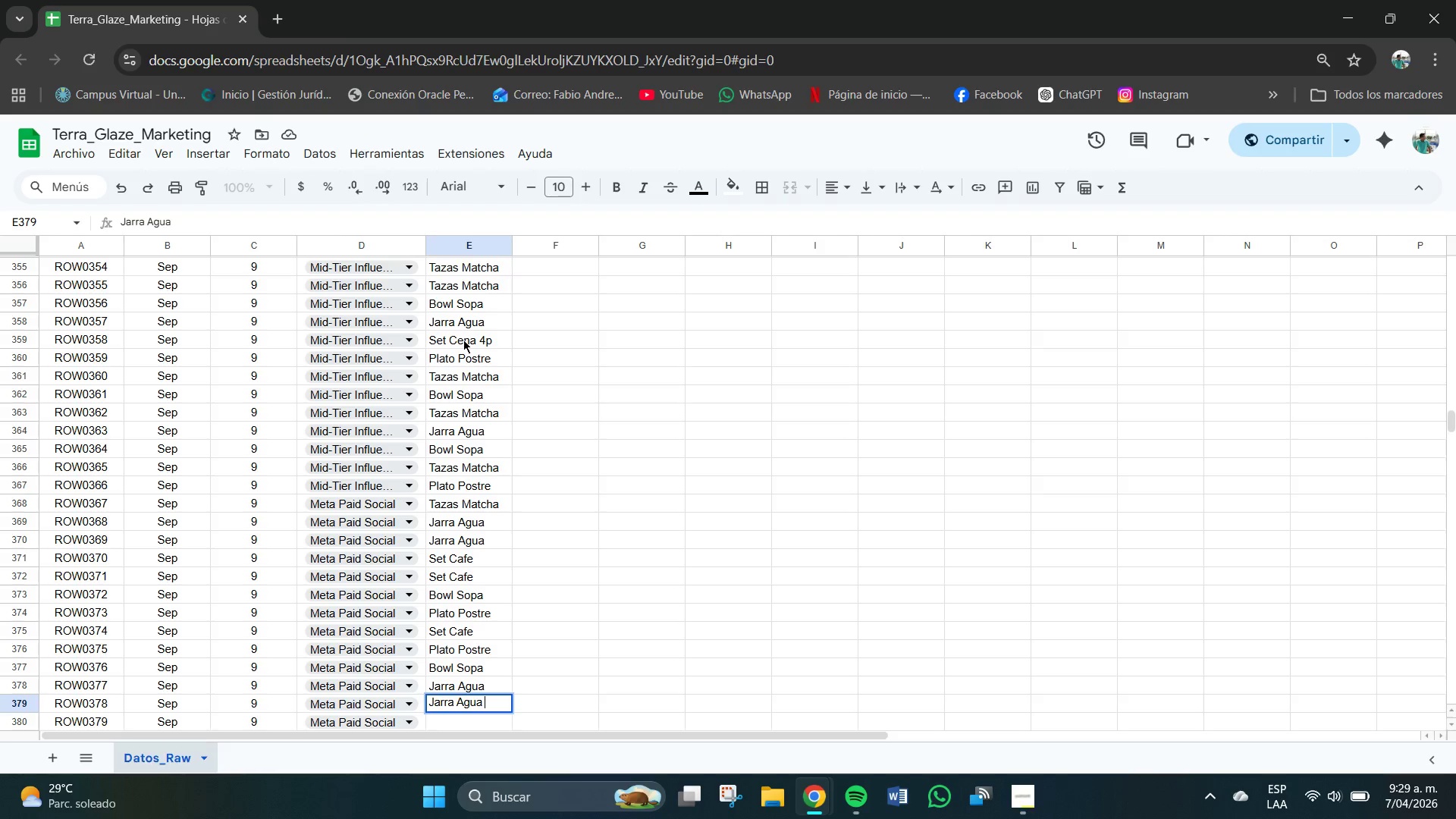 
key(Enter)
 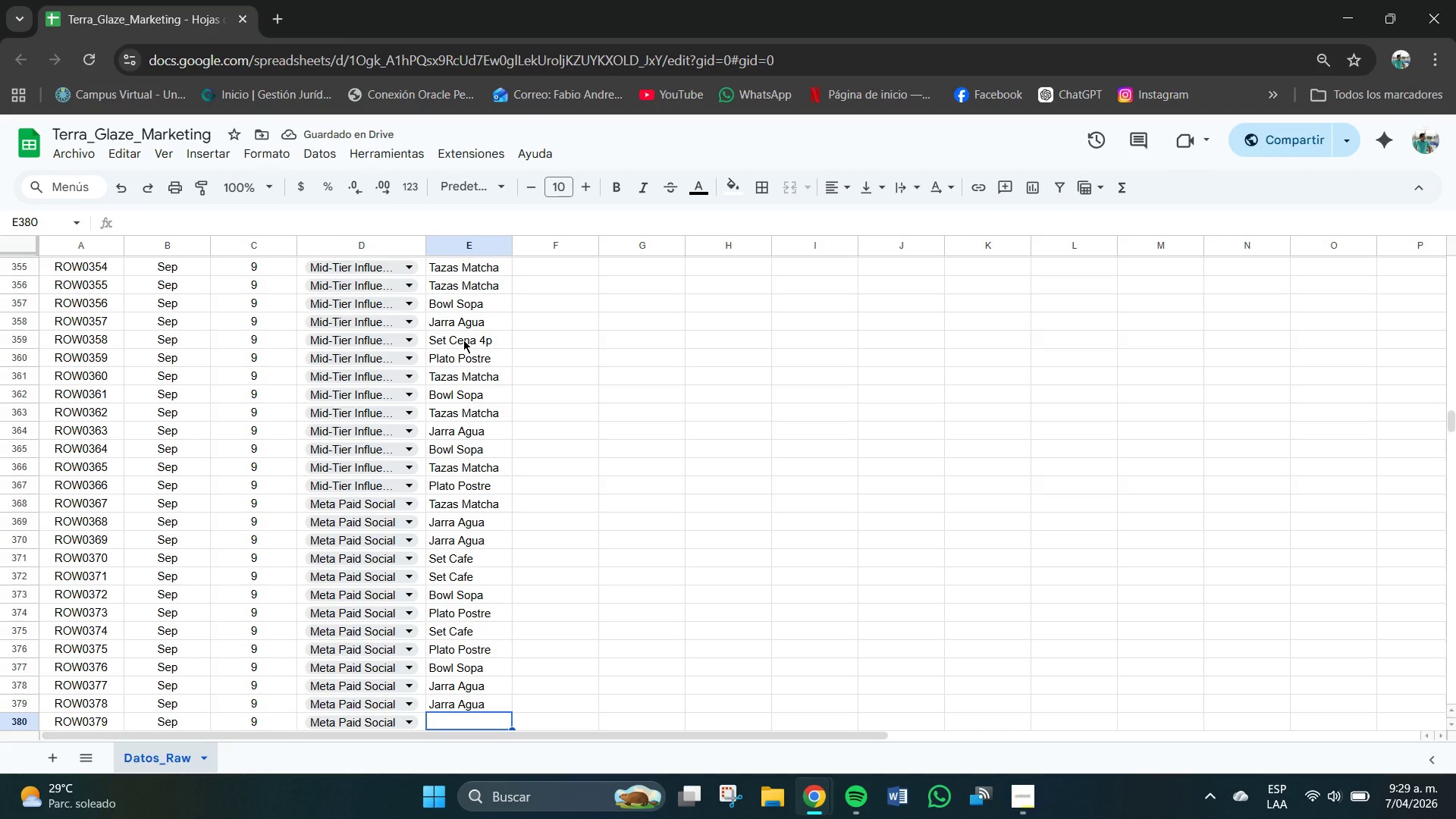 
type(Set Cfawe)
key(Backspace)
key(Backspace)
key(Backspace)
type(ad)
key(Backspace)
key(Backspace)
key(Backspace)
type(afw)
key(Backspace)
type(e)
 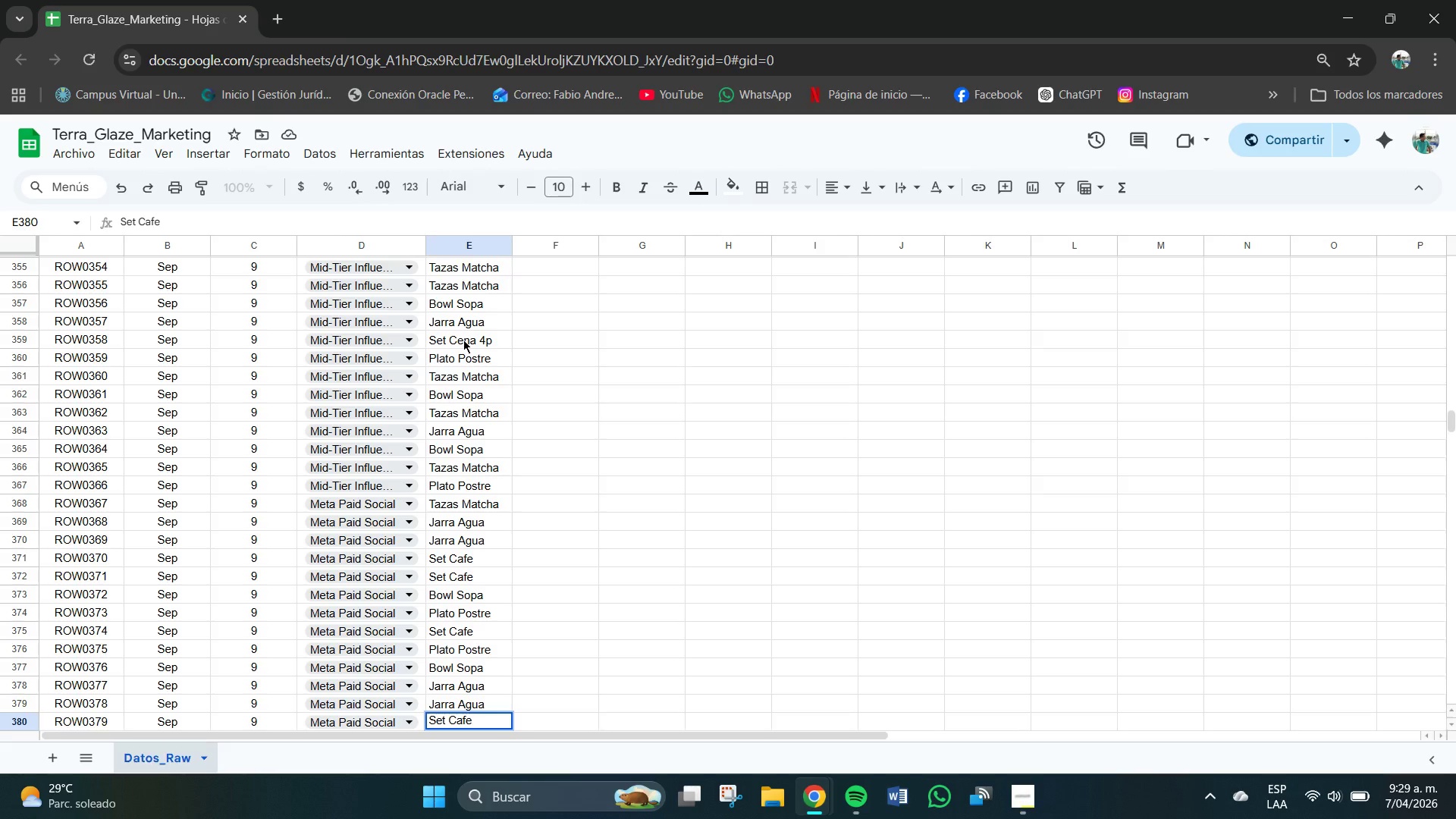 
key(Enter)
 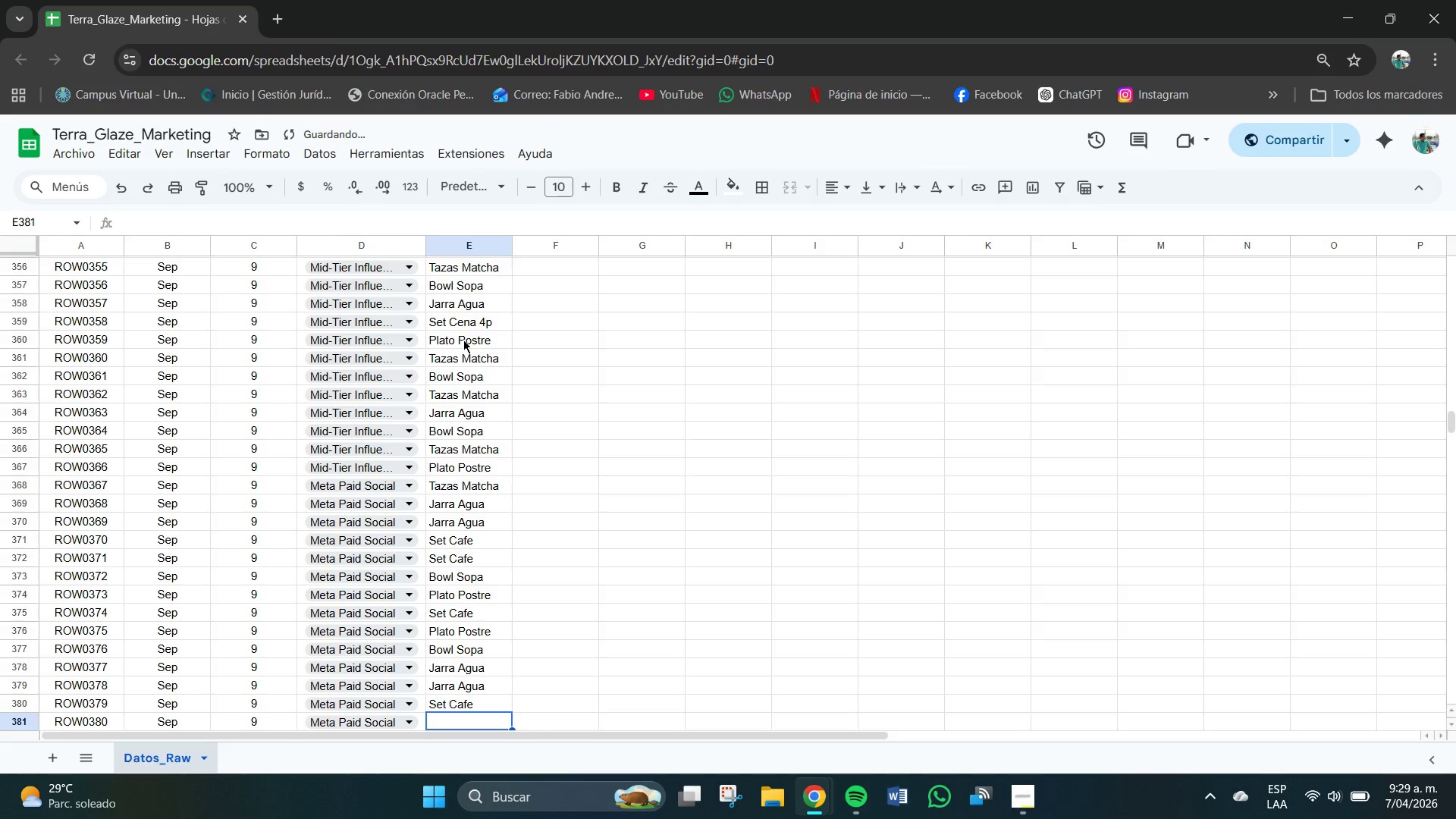 
key(CapsLock)
 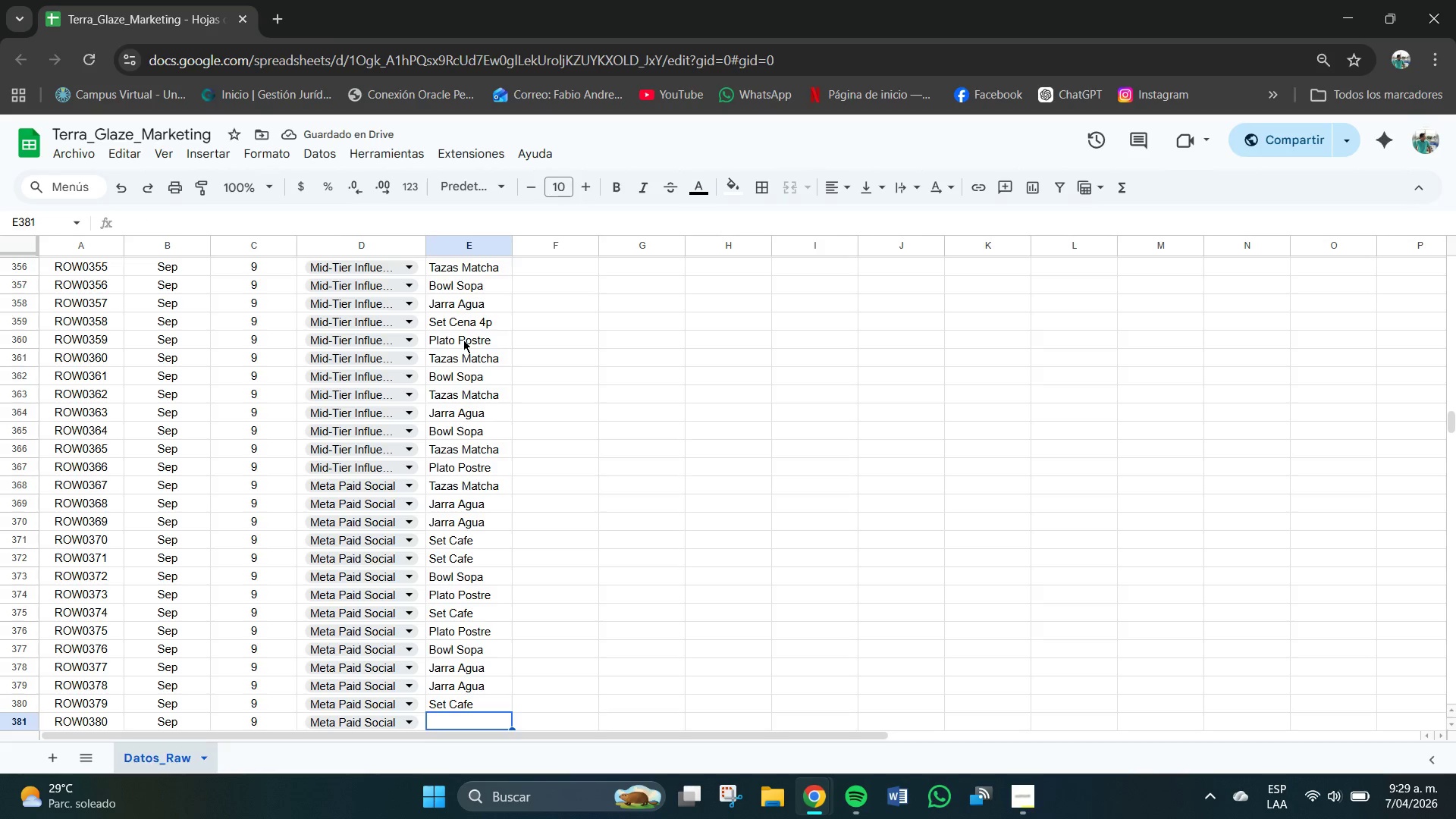 
key(T)
 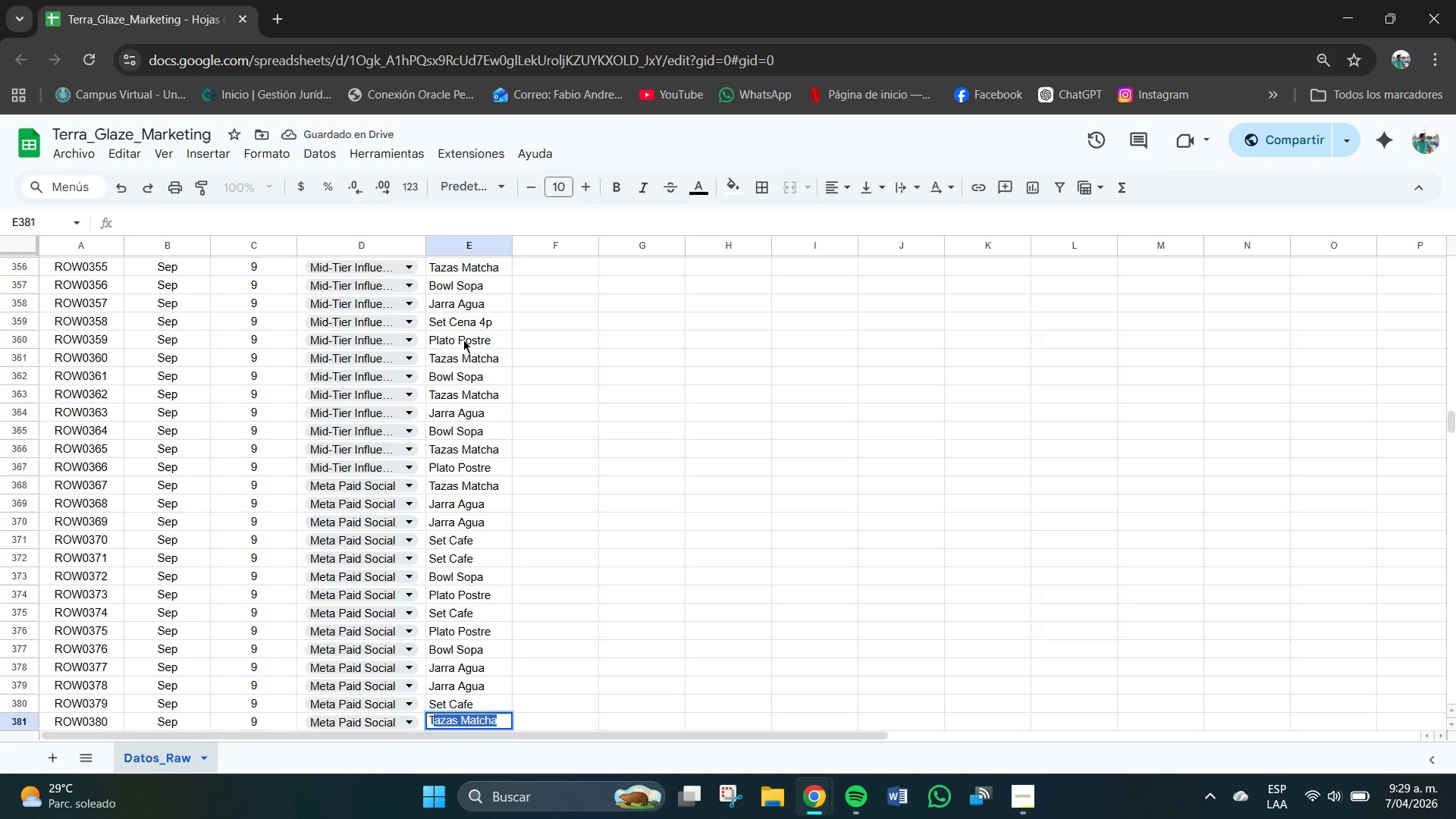 
key(CapsLock)
 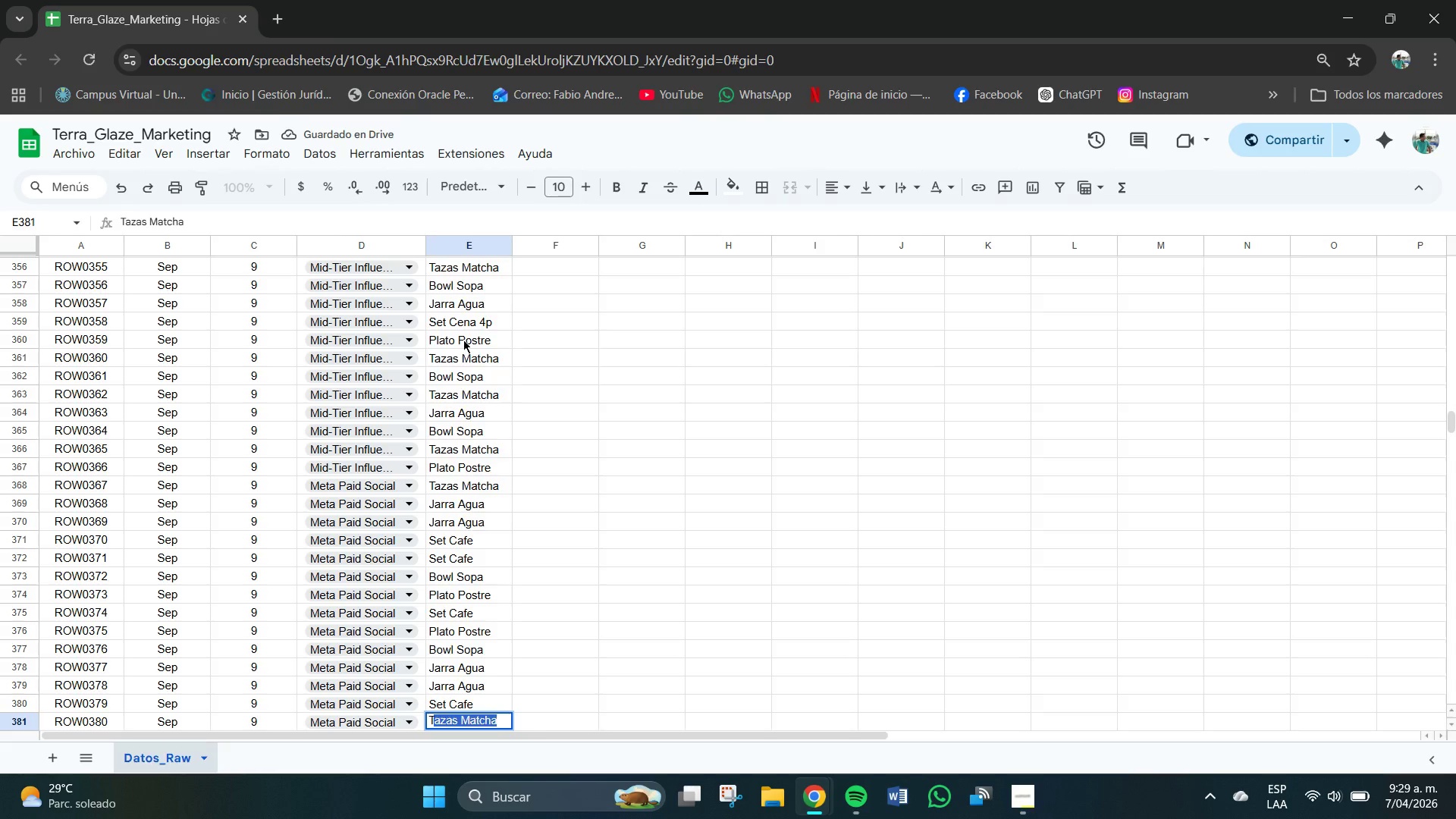 
key(Enter)
 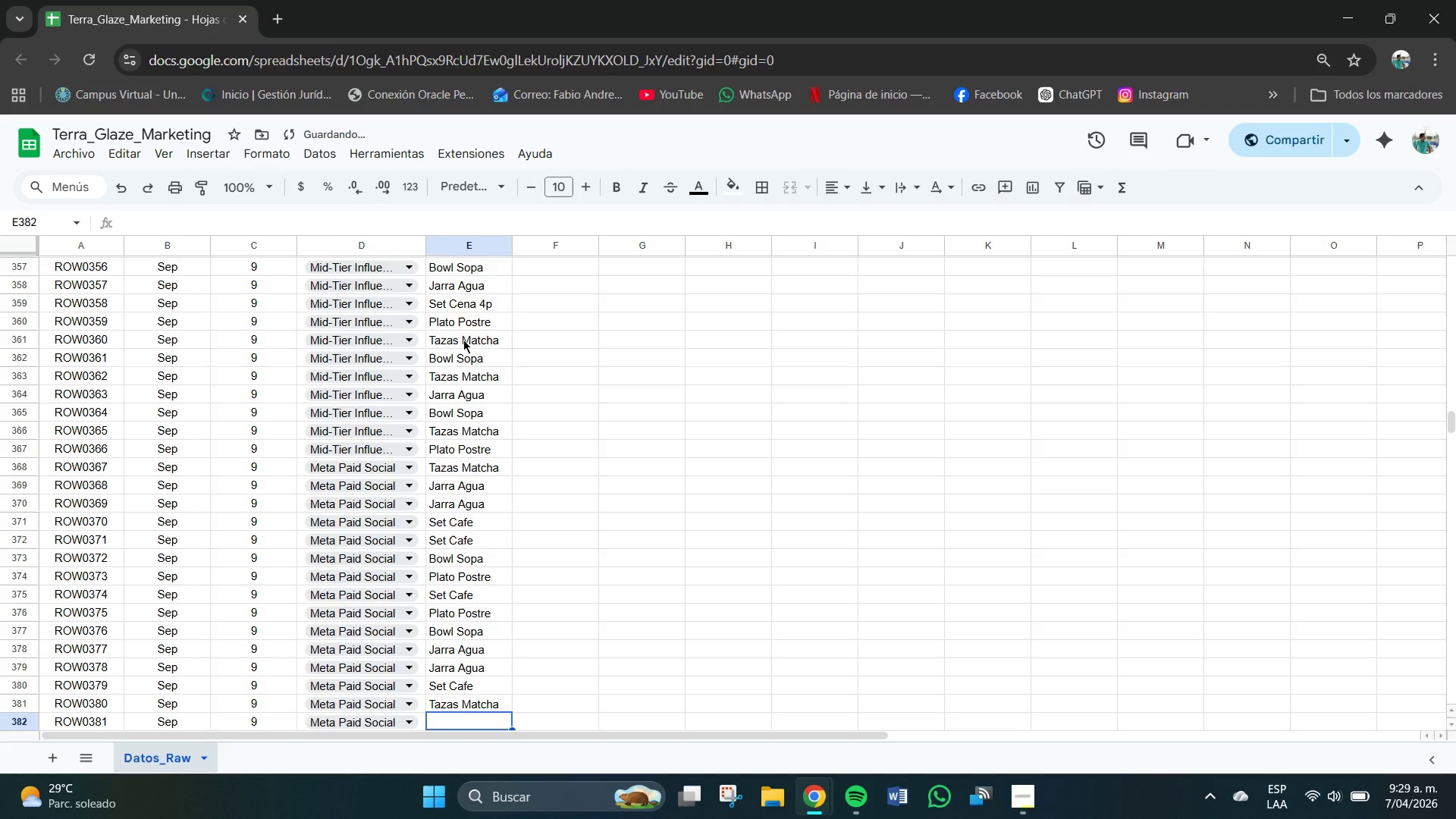 
type(Sre)
key(Backspace)
key(Backspace)
type(et Cfae)
key(Backspace)
key(Backspace)
key(Backspace)
type(afe)
 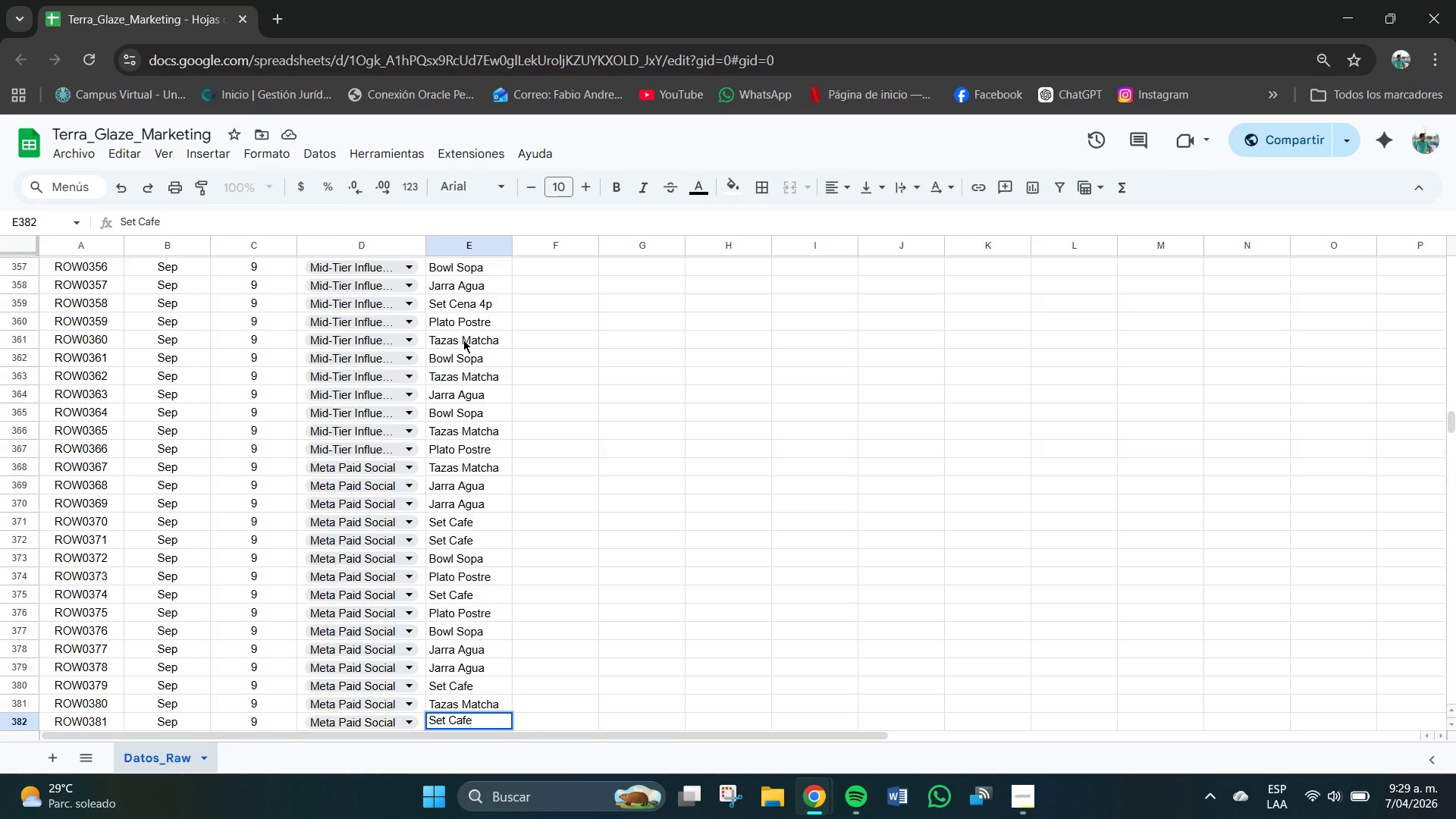 
key(Enter)
 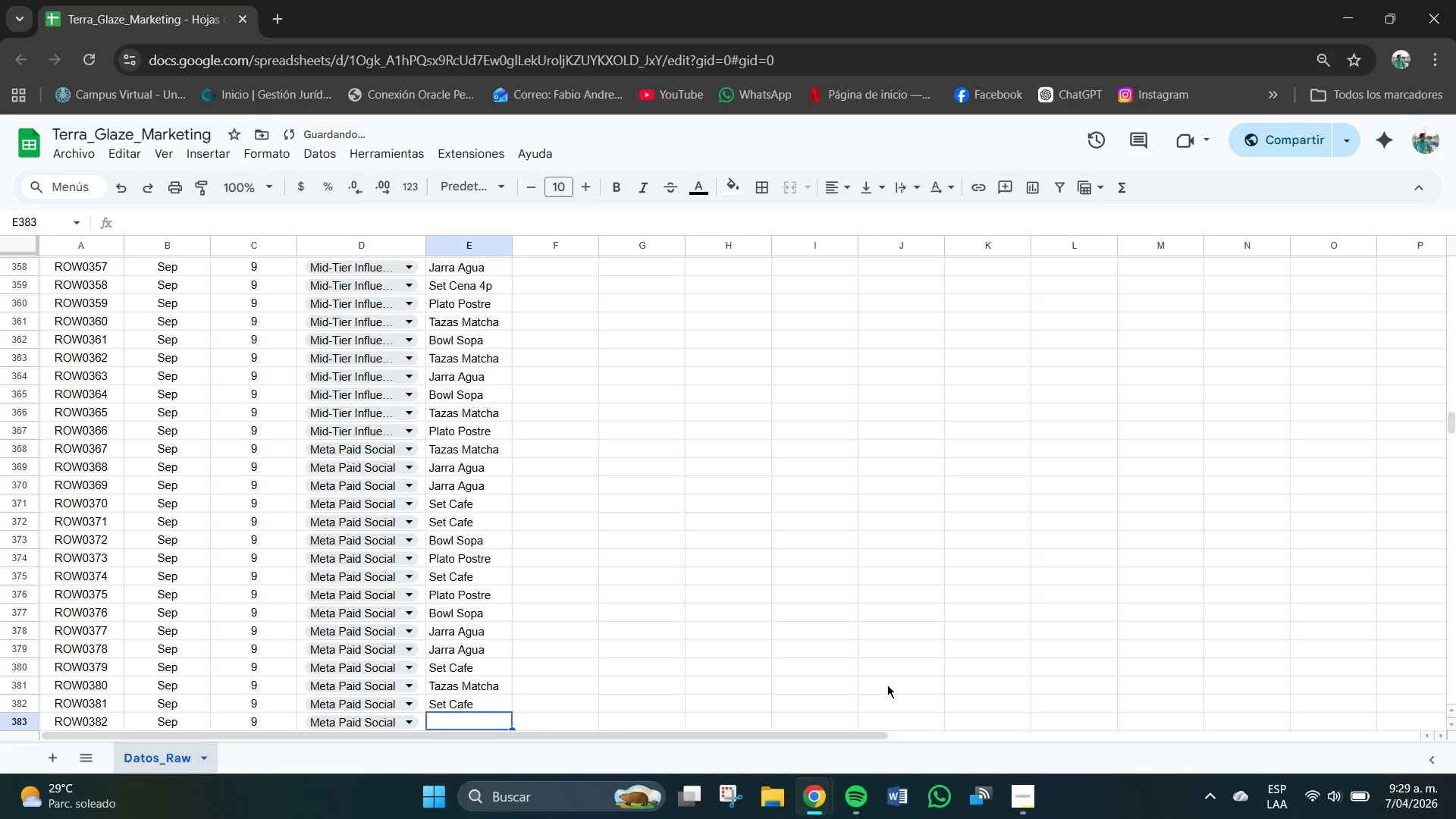 
left_click([1021, 805])